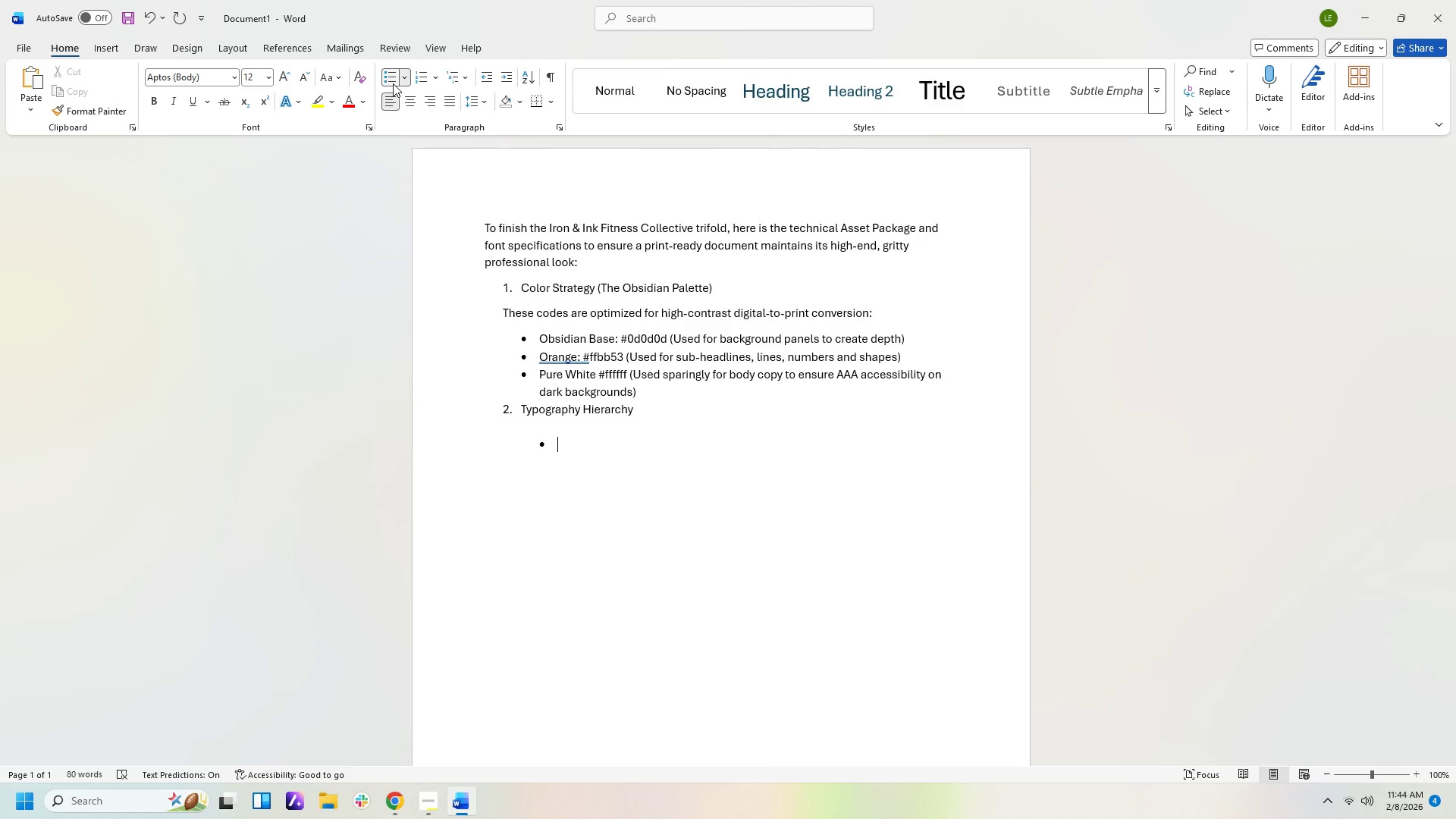 
key(Backspace)
 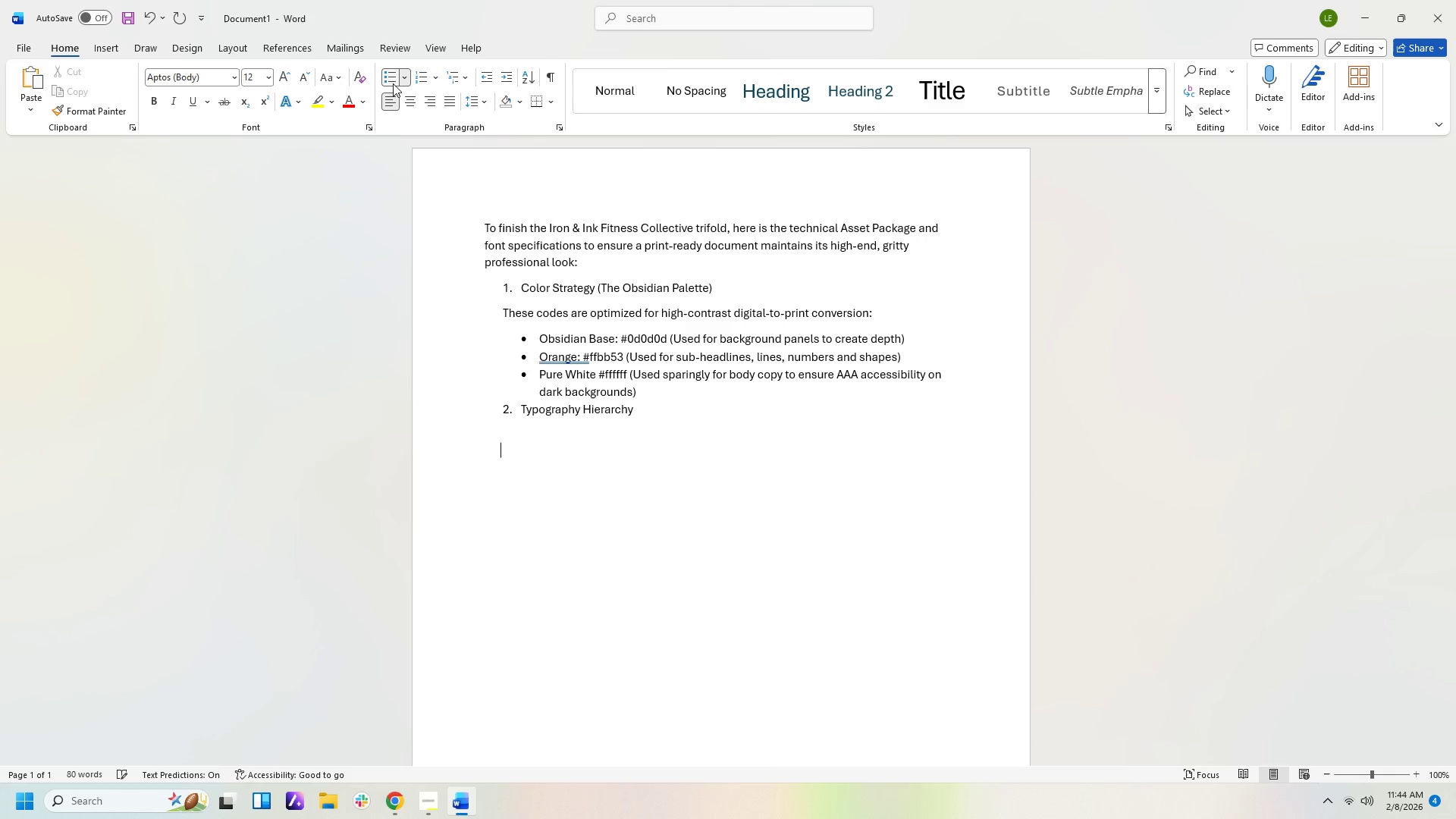 
key(Backspace)
 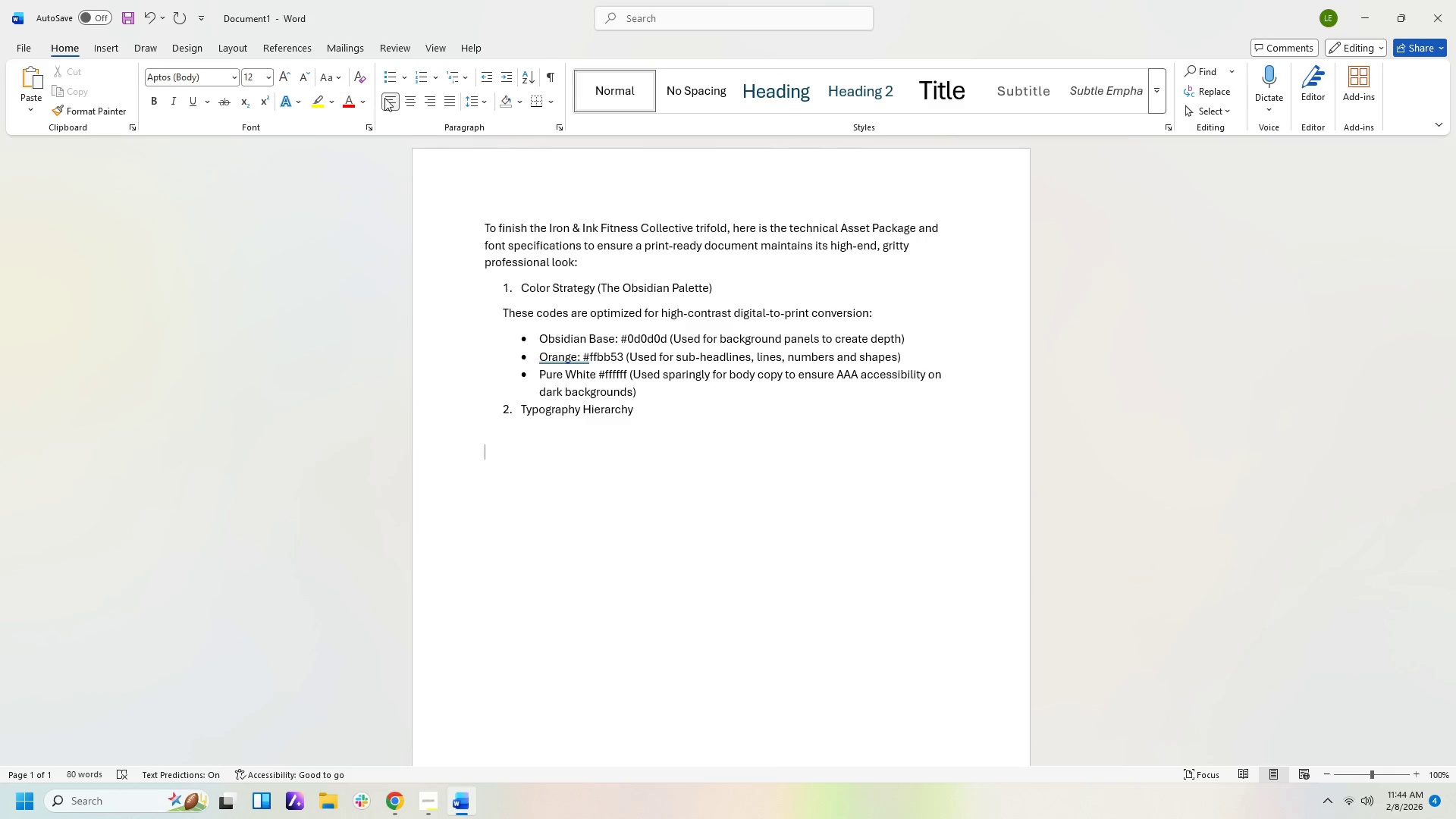 
left_click([388, 83])
 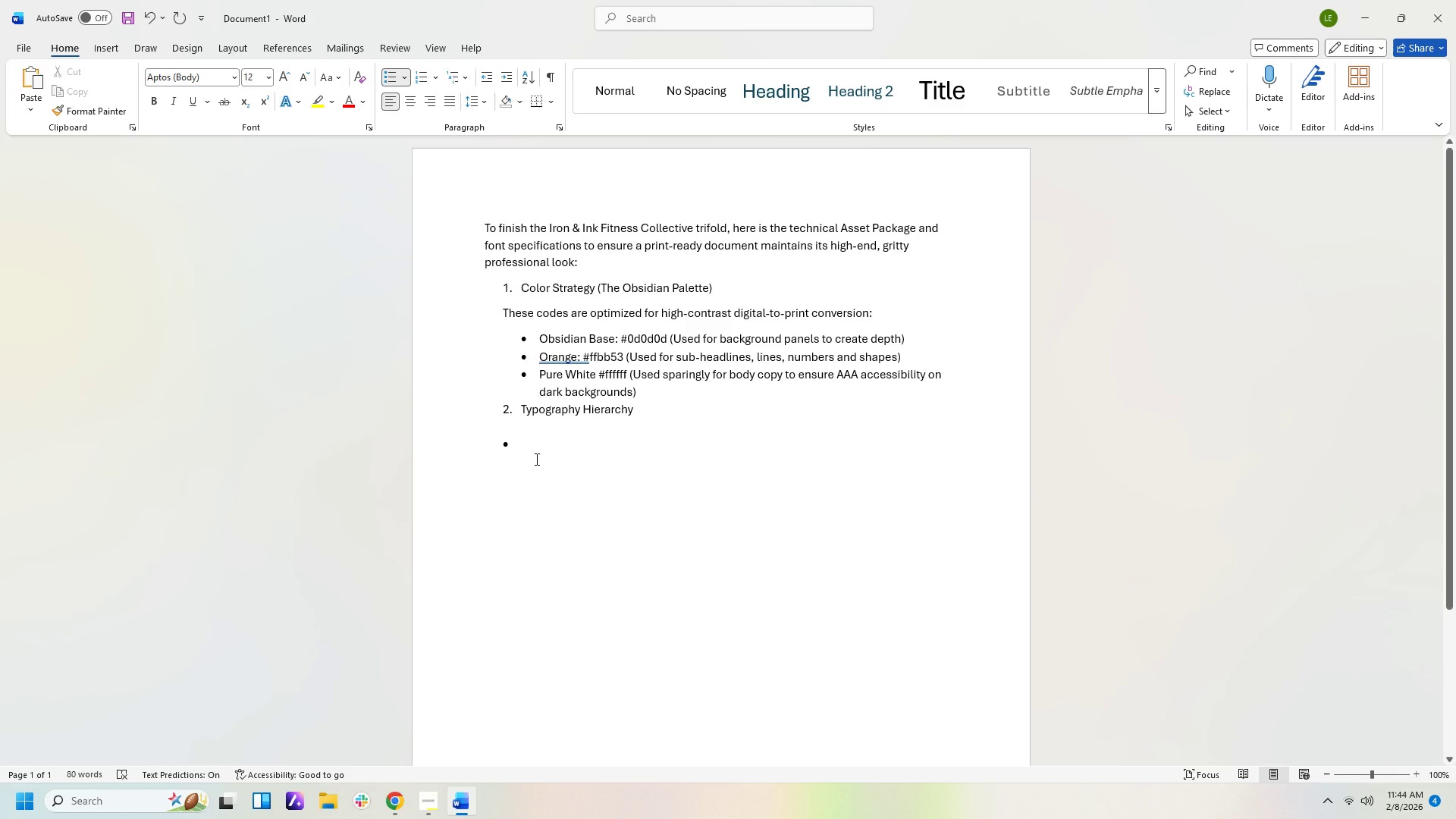 
wait(10.14)
 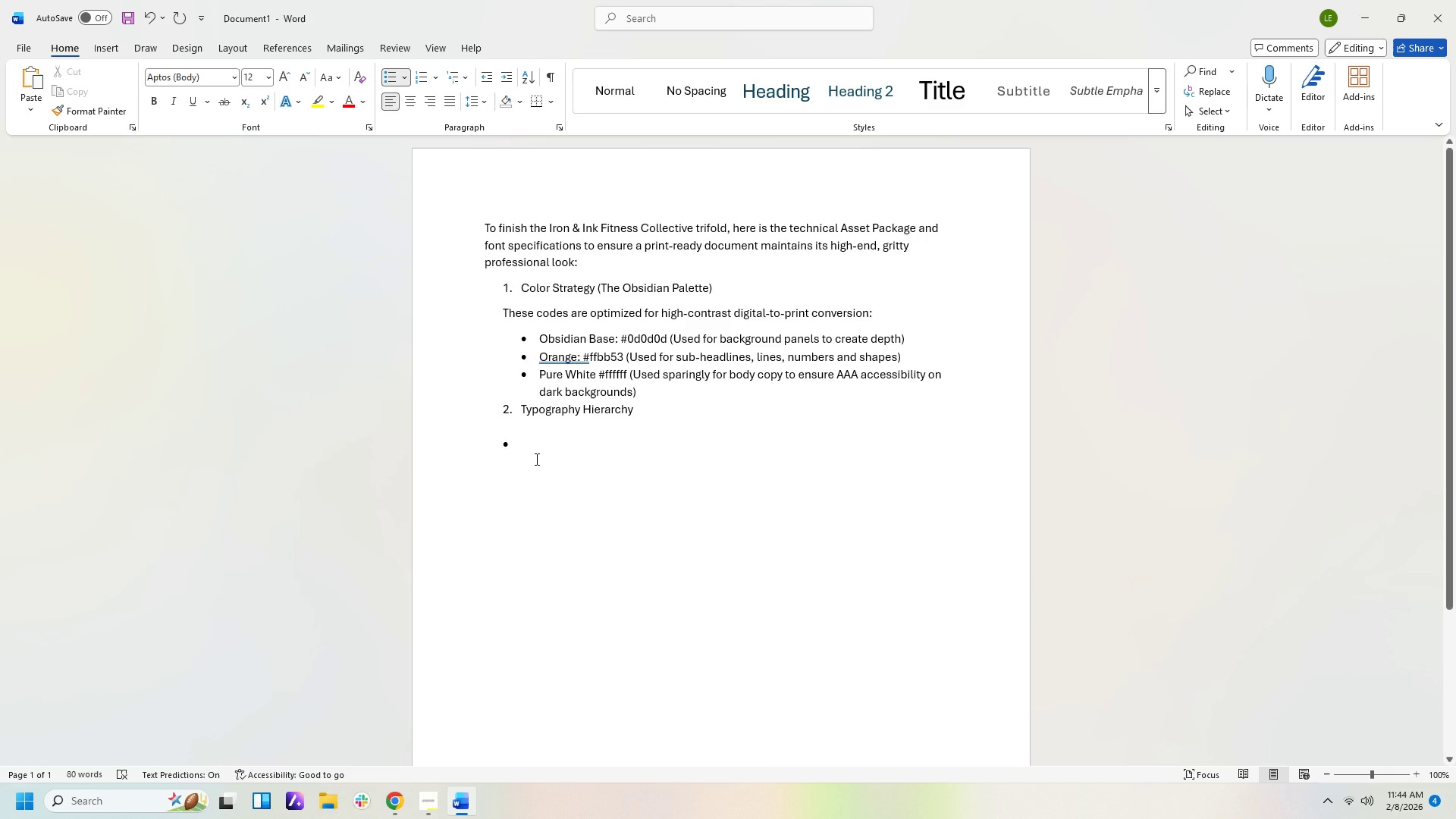 
left_click([544, 339])
 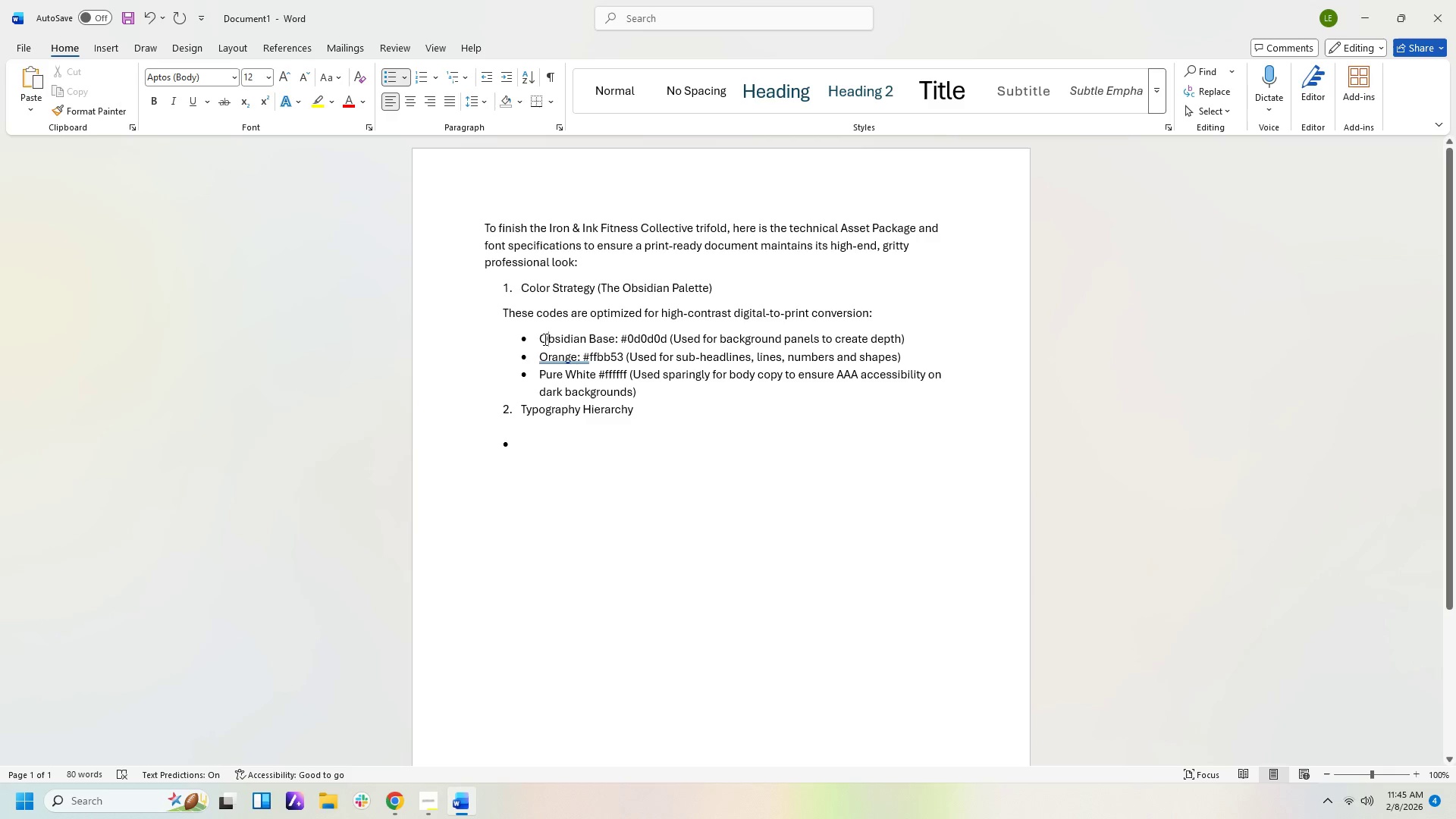 
key(ArrowLeft)
 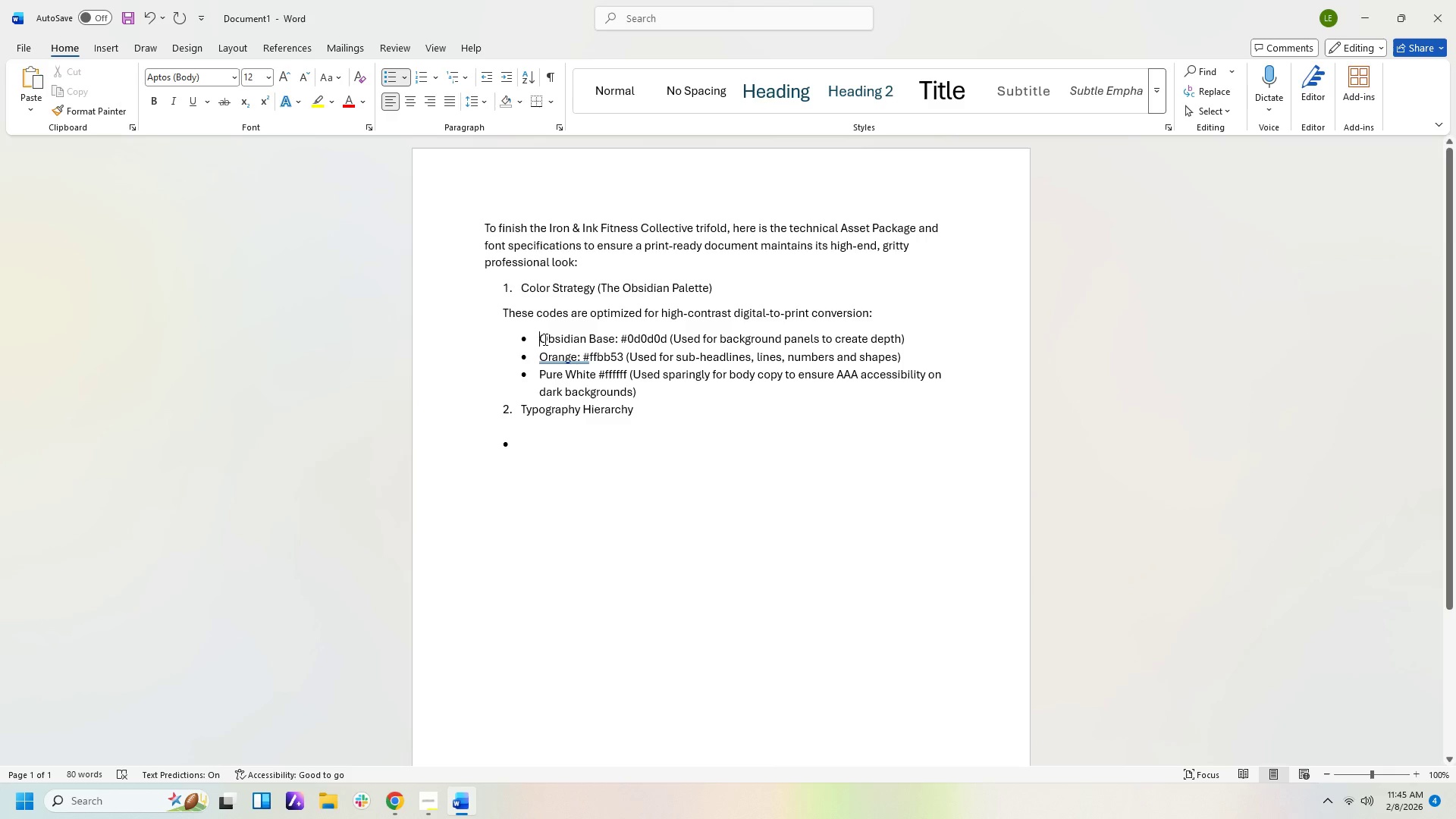 
key(Backspace)
 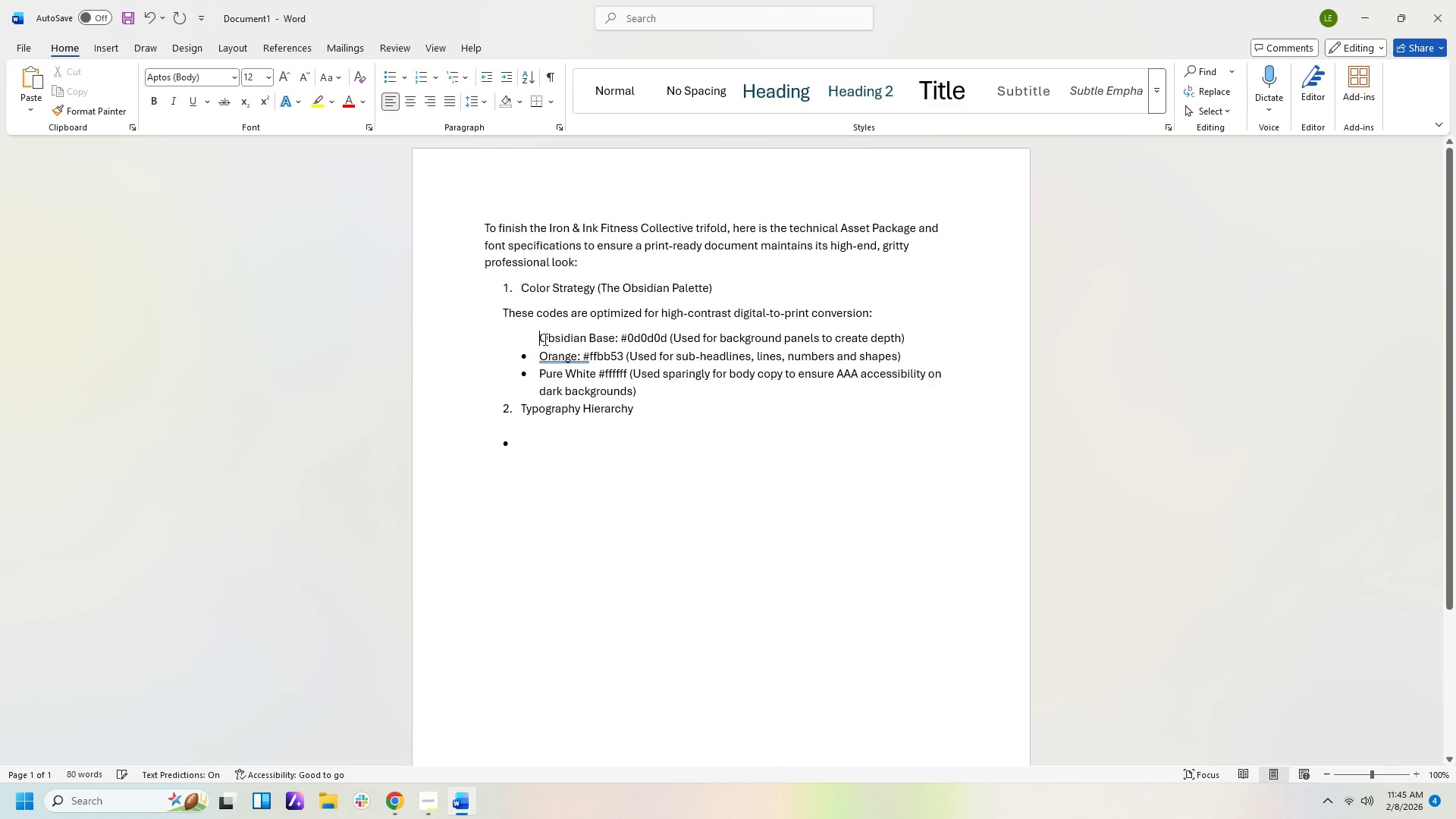 
key(Backspace)
 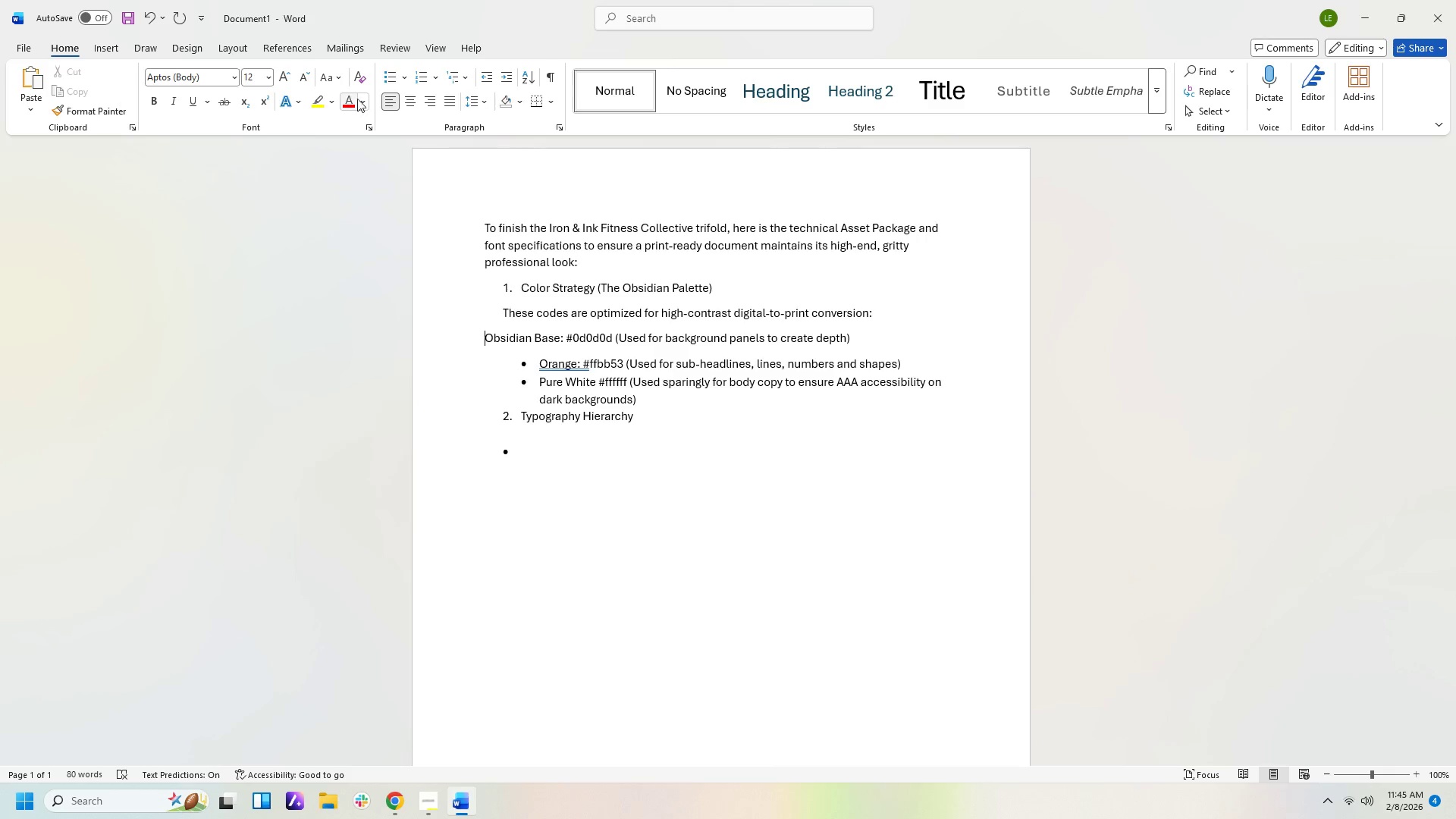 
left_click([388, 77])
 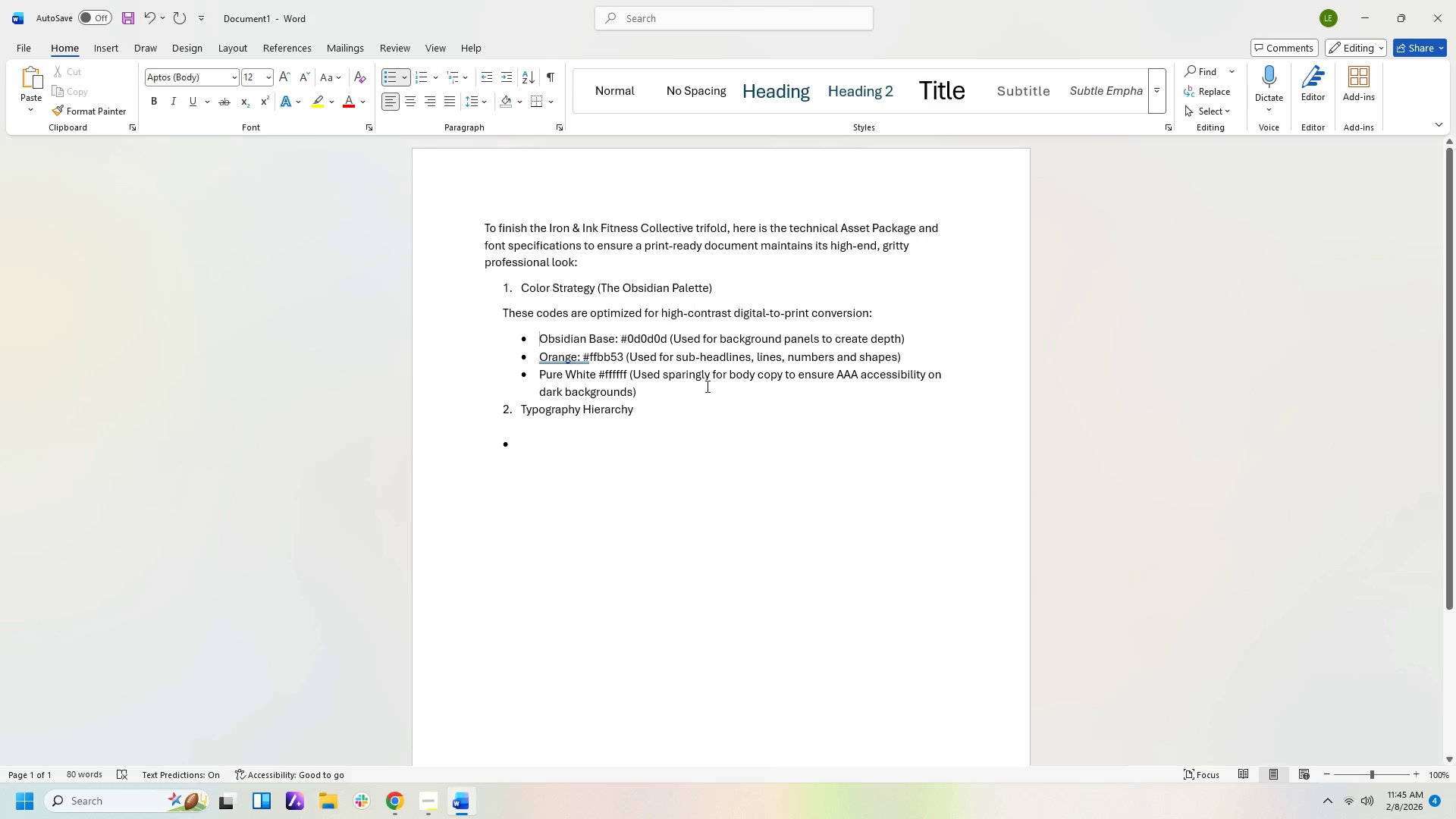 
left_click([697, 475])
 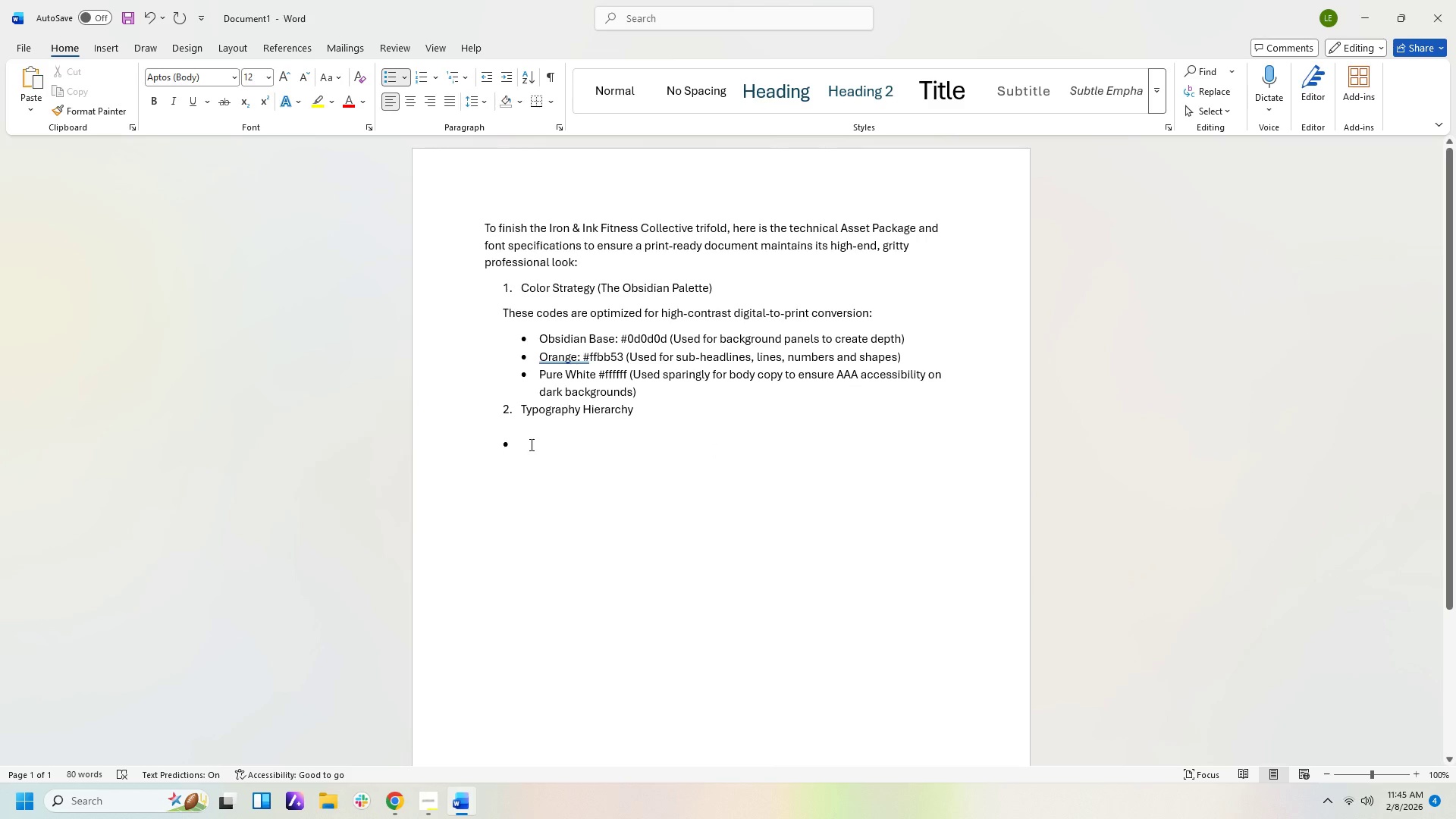 
type(Primac)
key(Backspace)
type(ry Headlune)
key(Backspace)
key(Backspace)
key(Backspace)
type(ines: an)
key(Backspace)
key(Backspace)
type(Anton or O)
 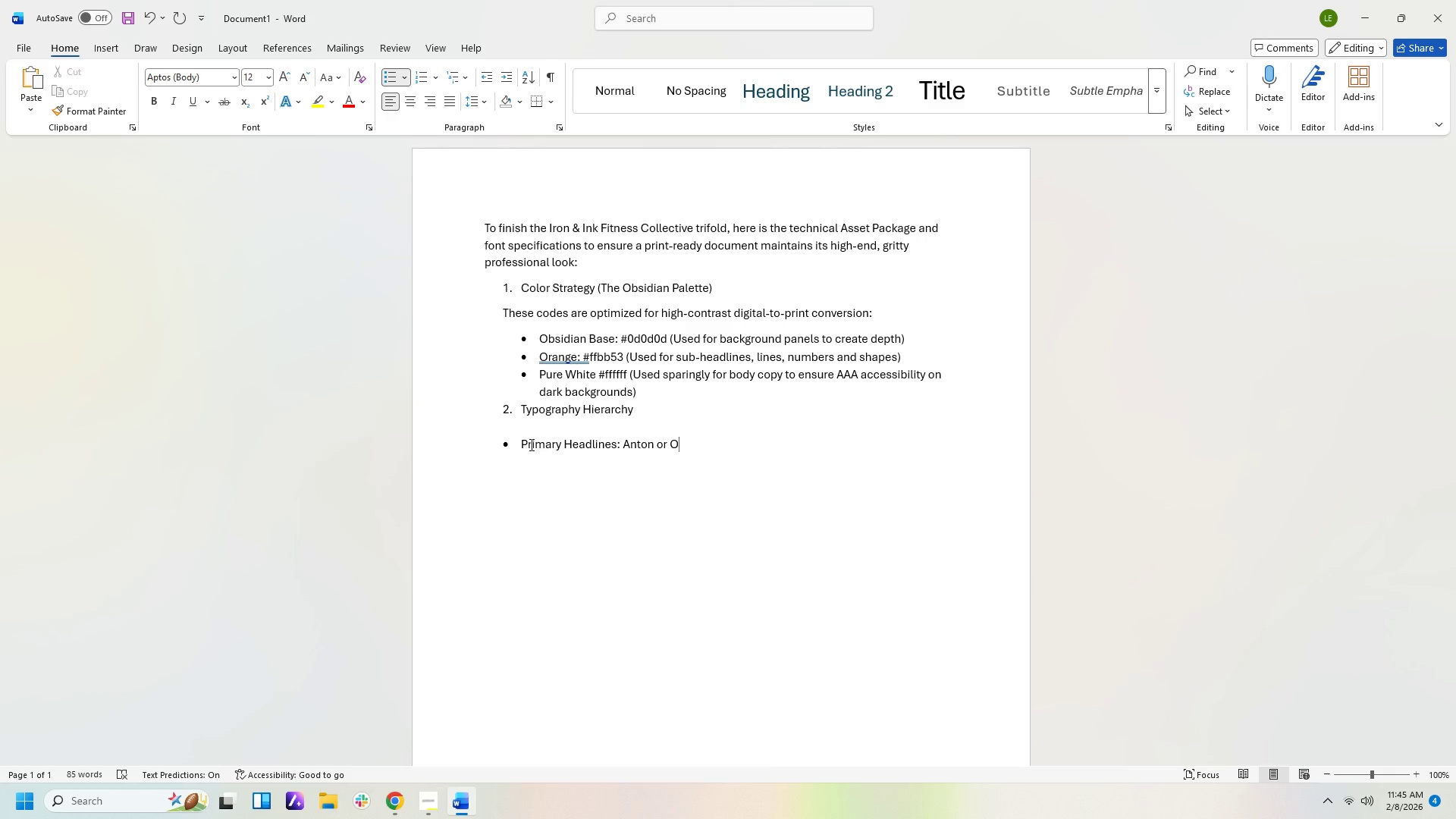 
type(swald (Bold, All Caps))
 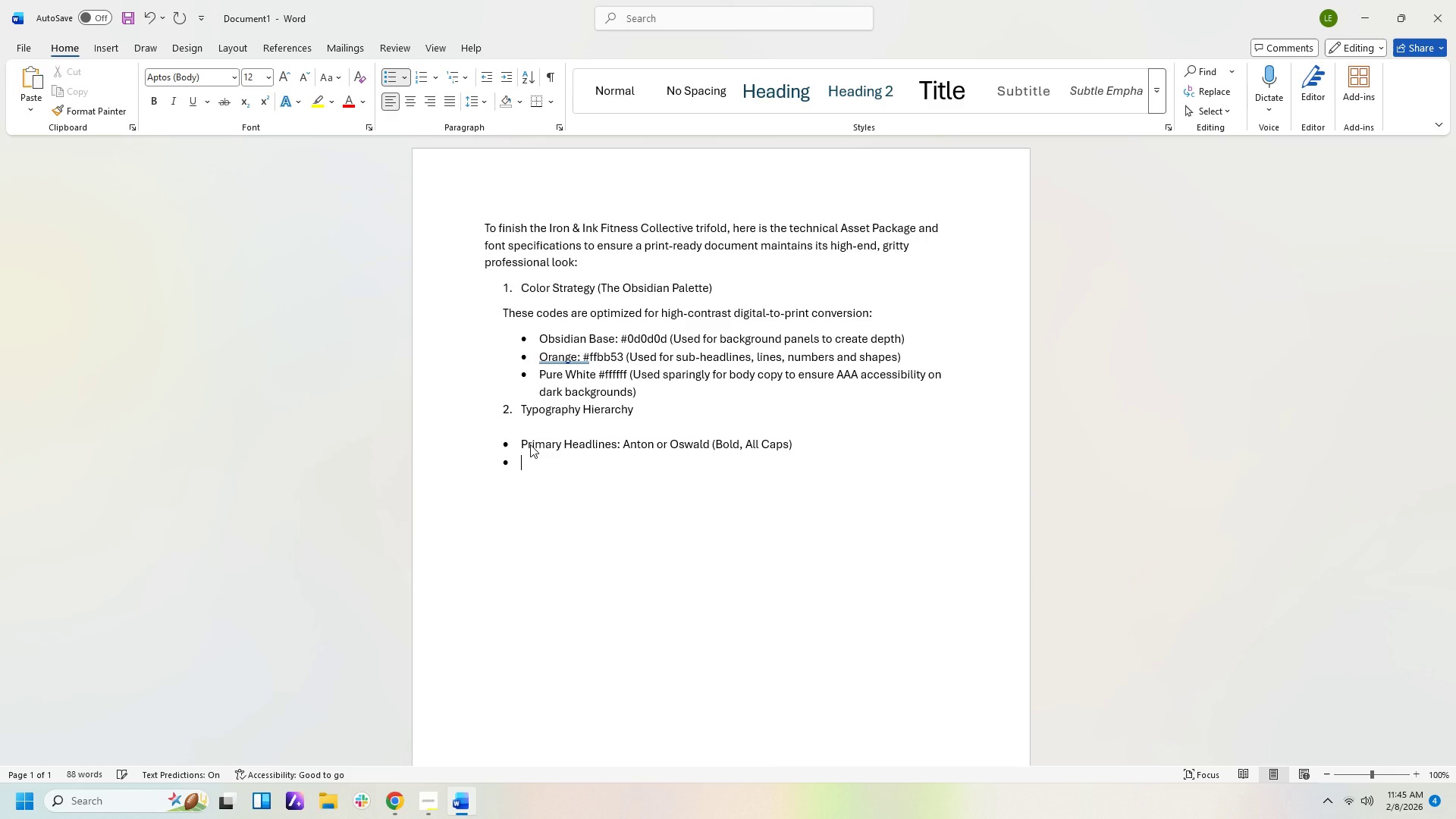 
 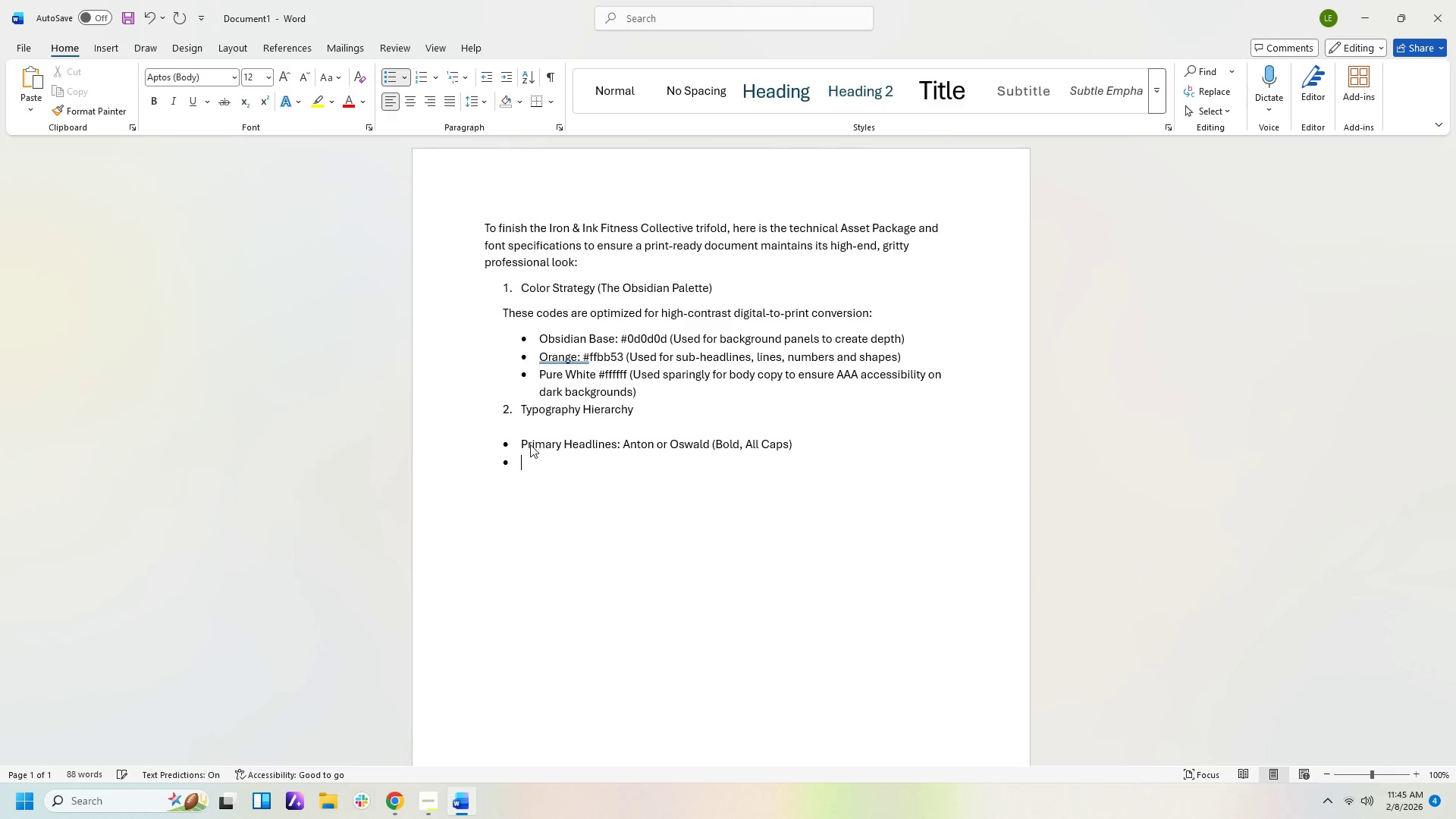 
key(Enter)
 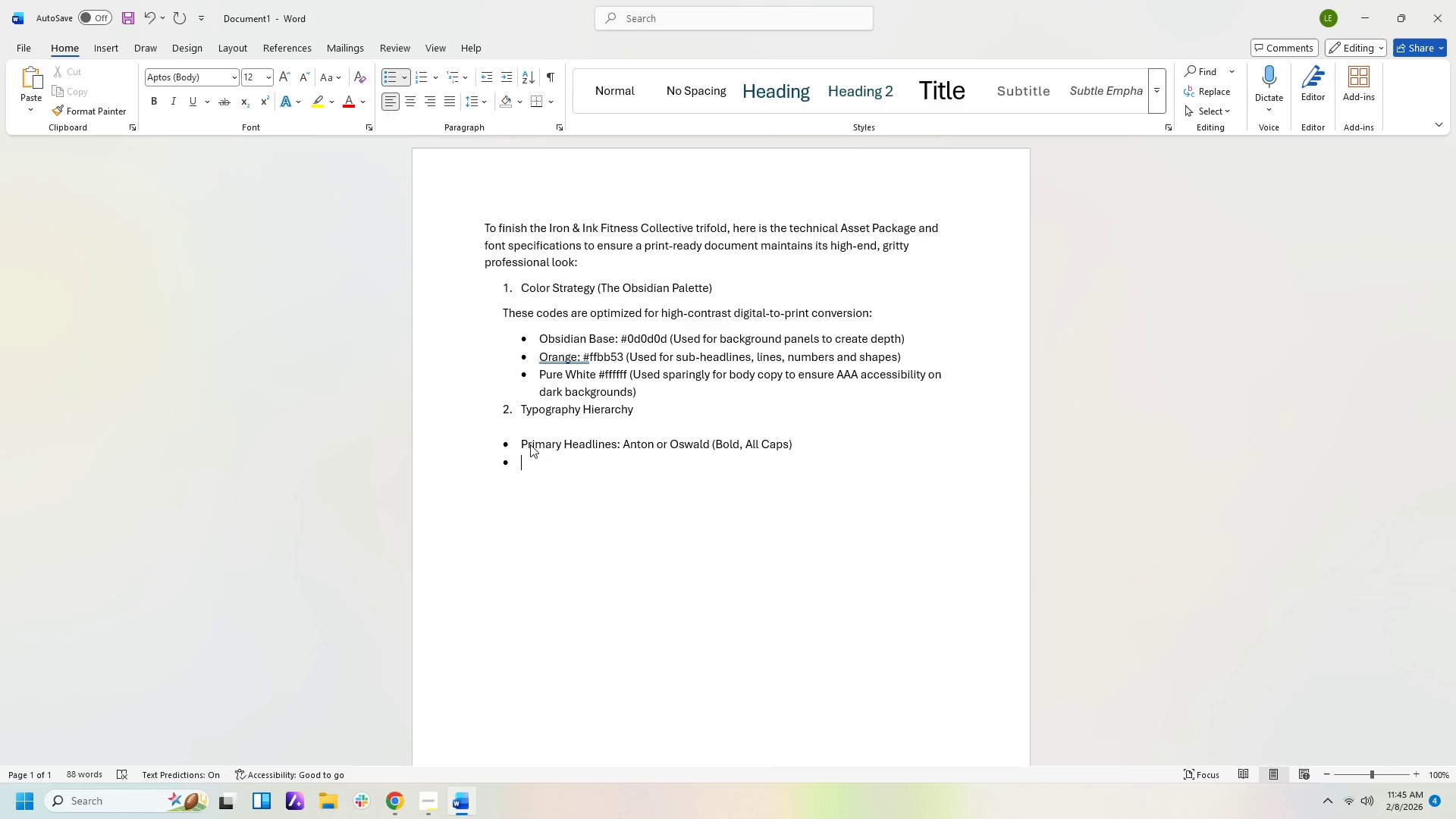 
key(Backspace)
 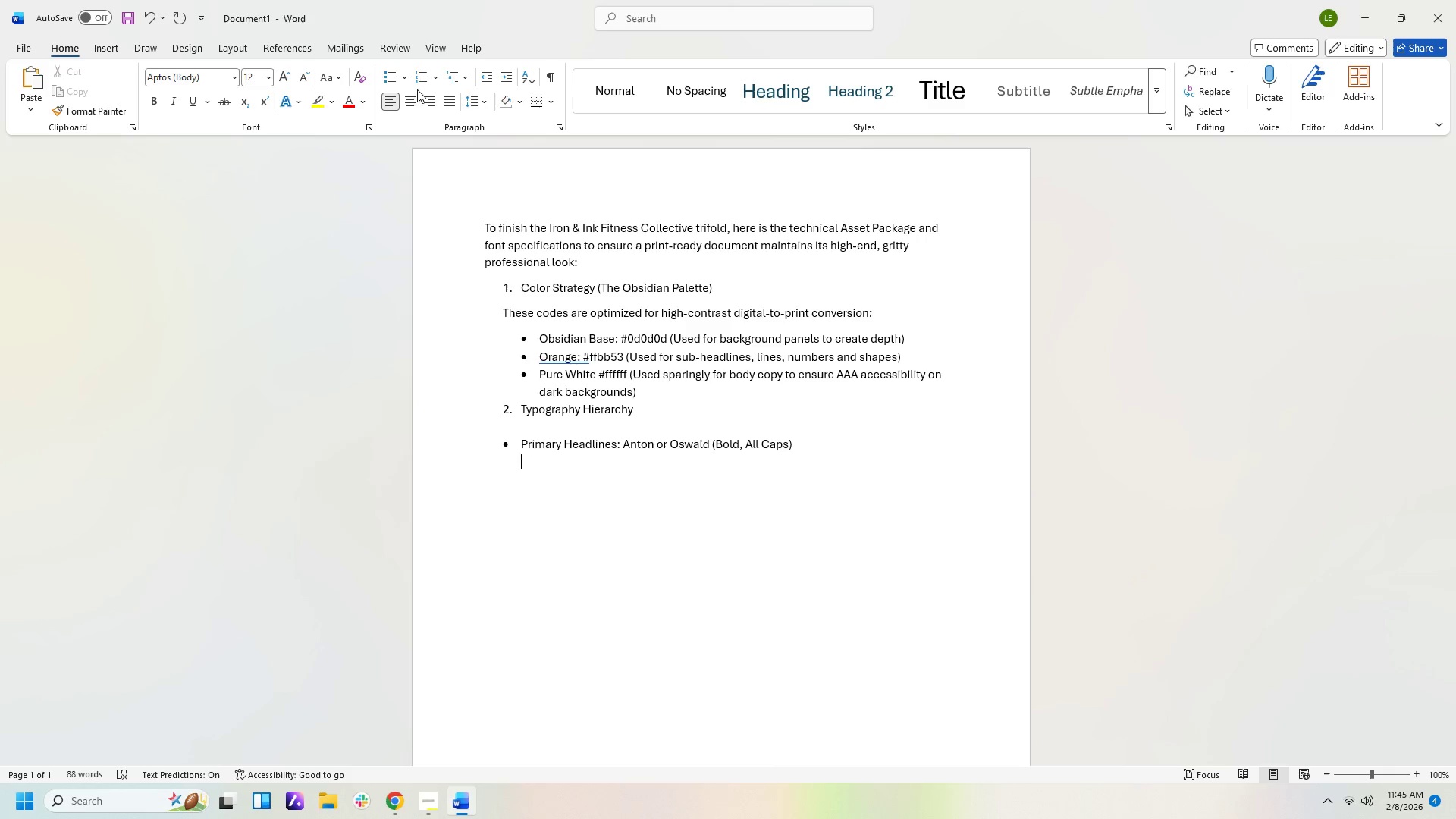 
left_click([388, 78])
 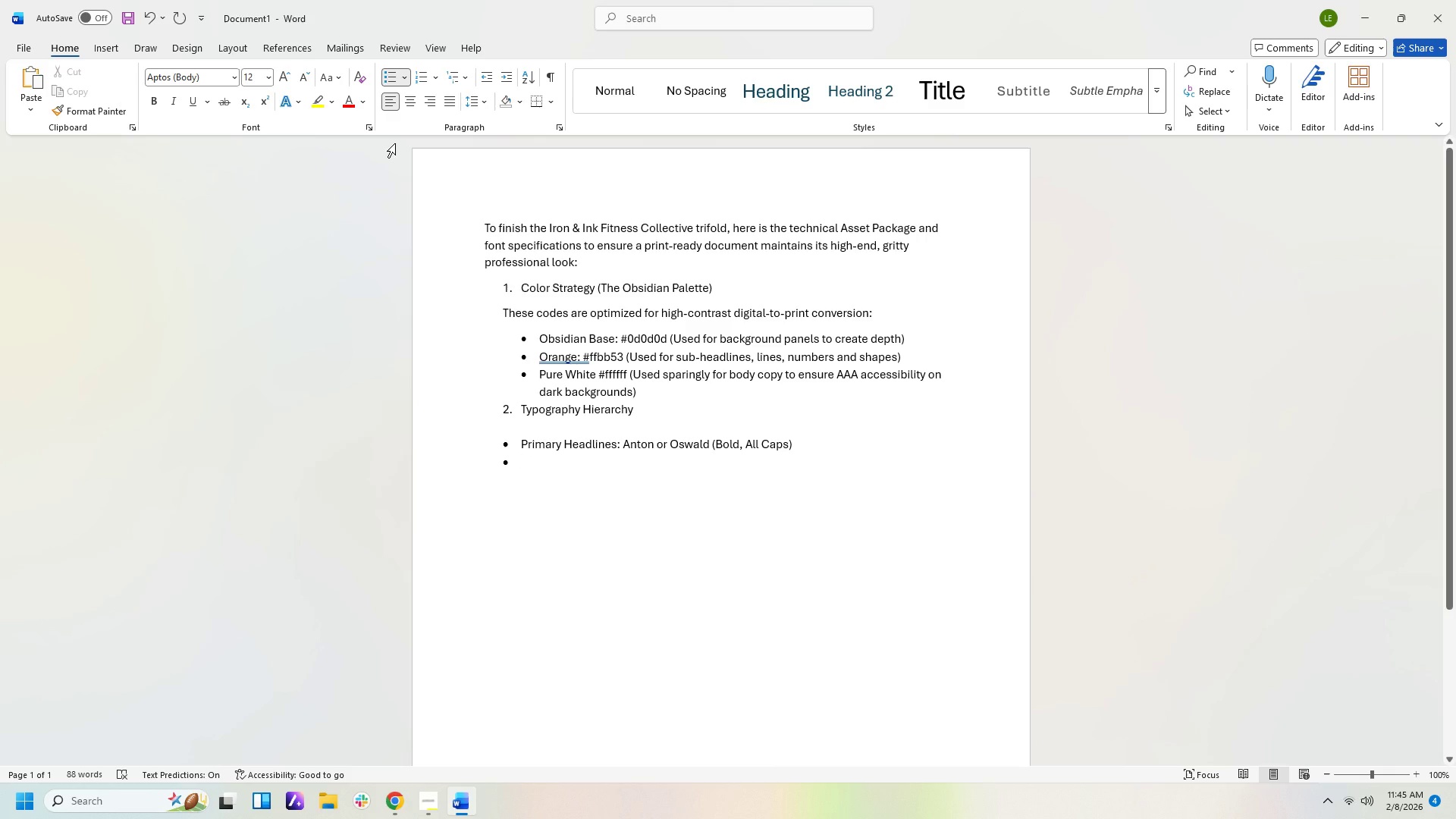 
key(Backspace)
 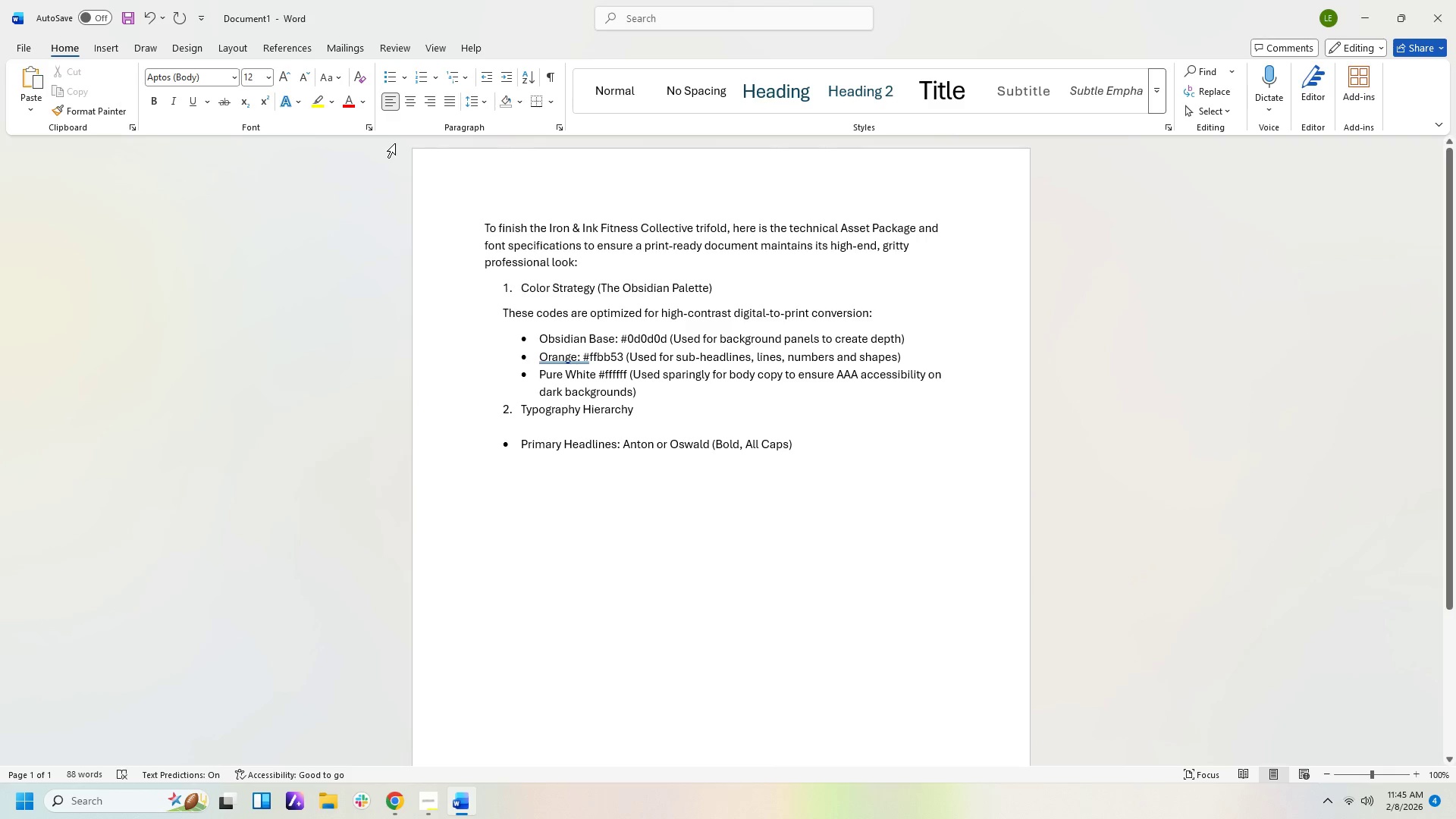 
key(Space)
 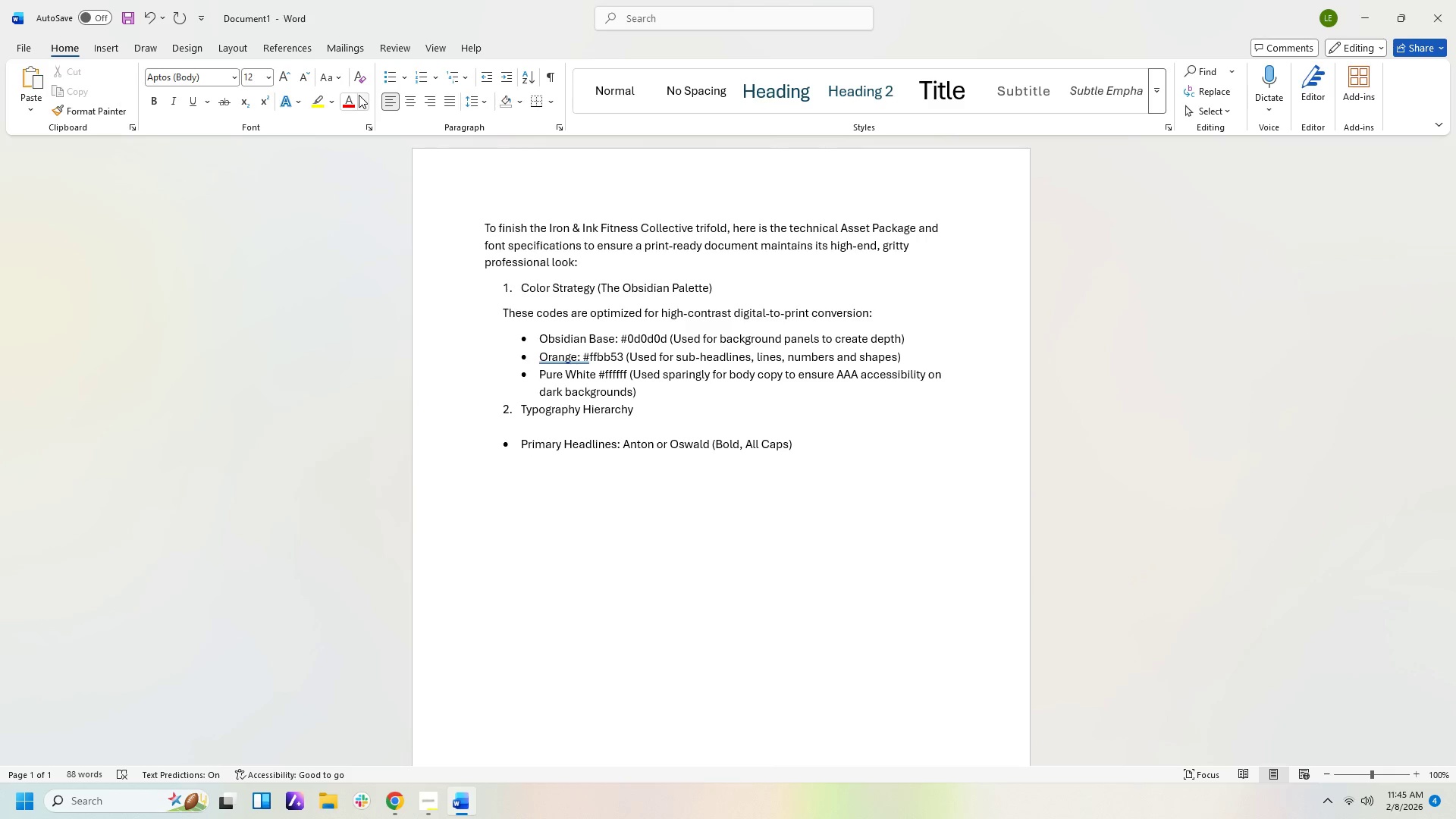 
key(Tab)
 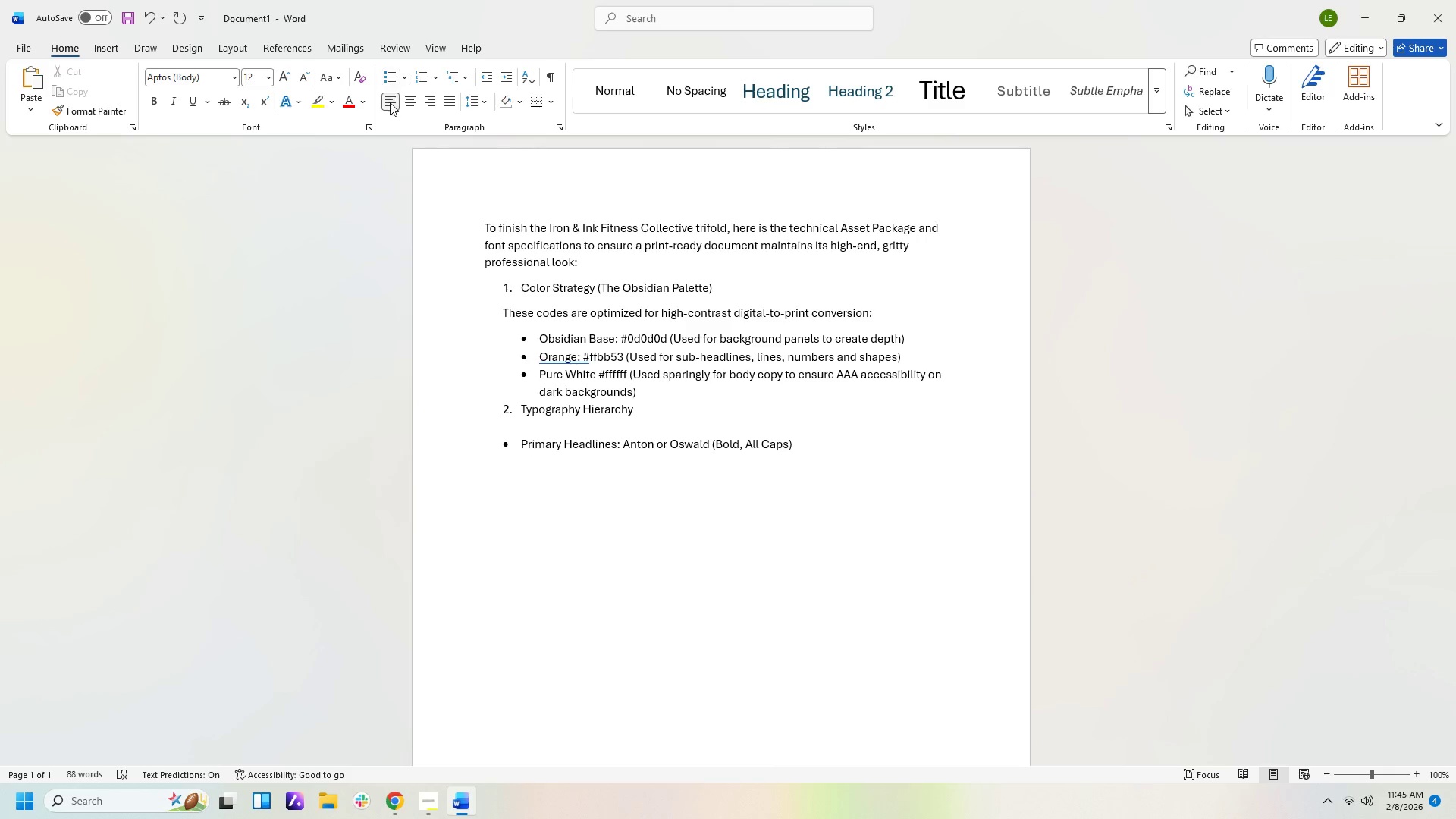 
left_click([387, 80])
 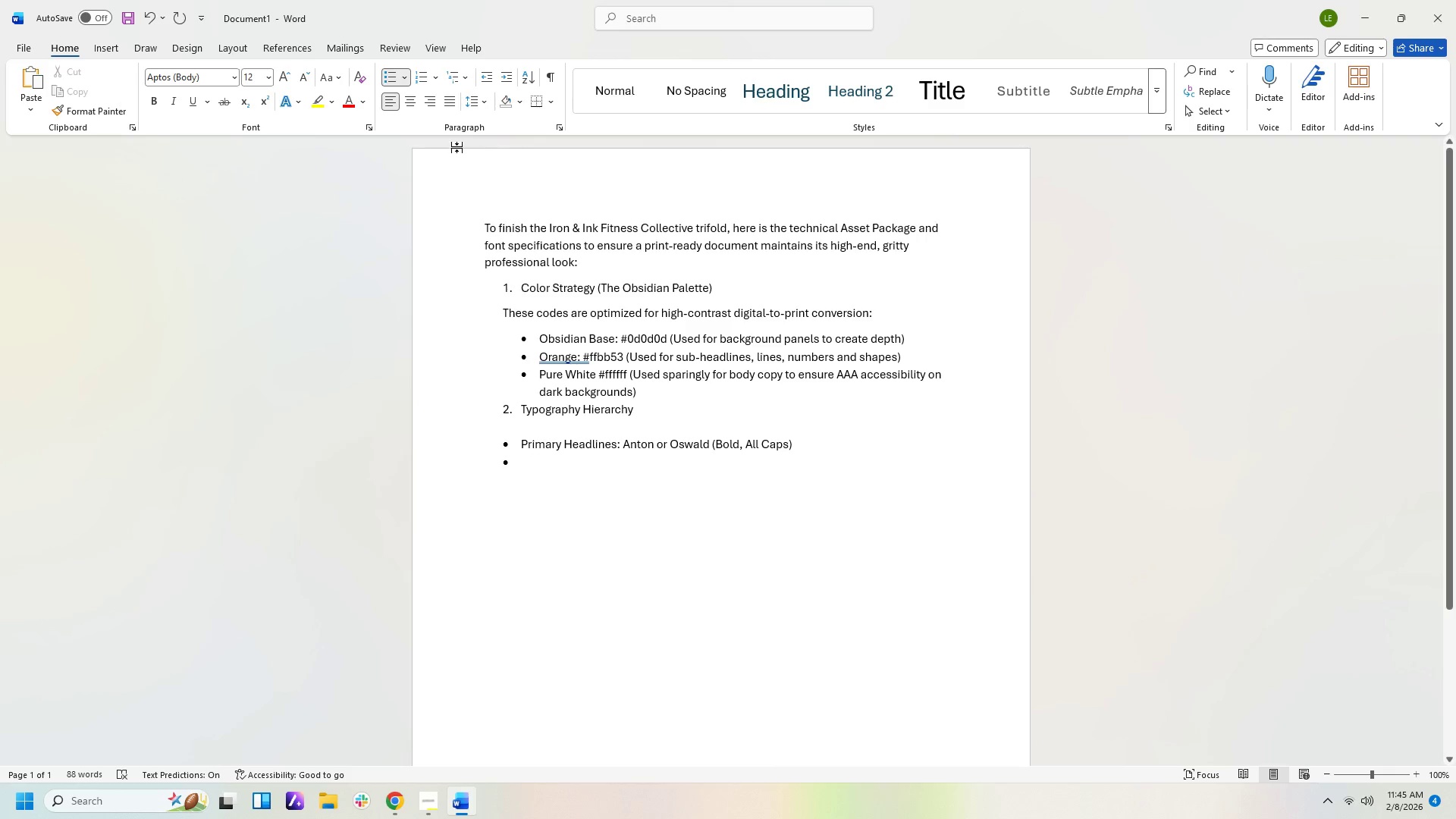 
key(Backspace)
 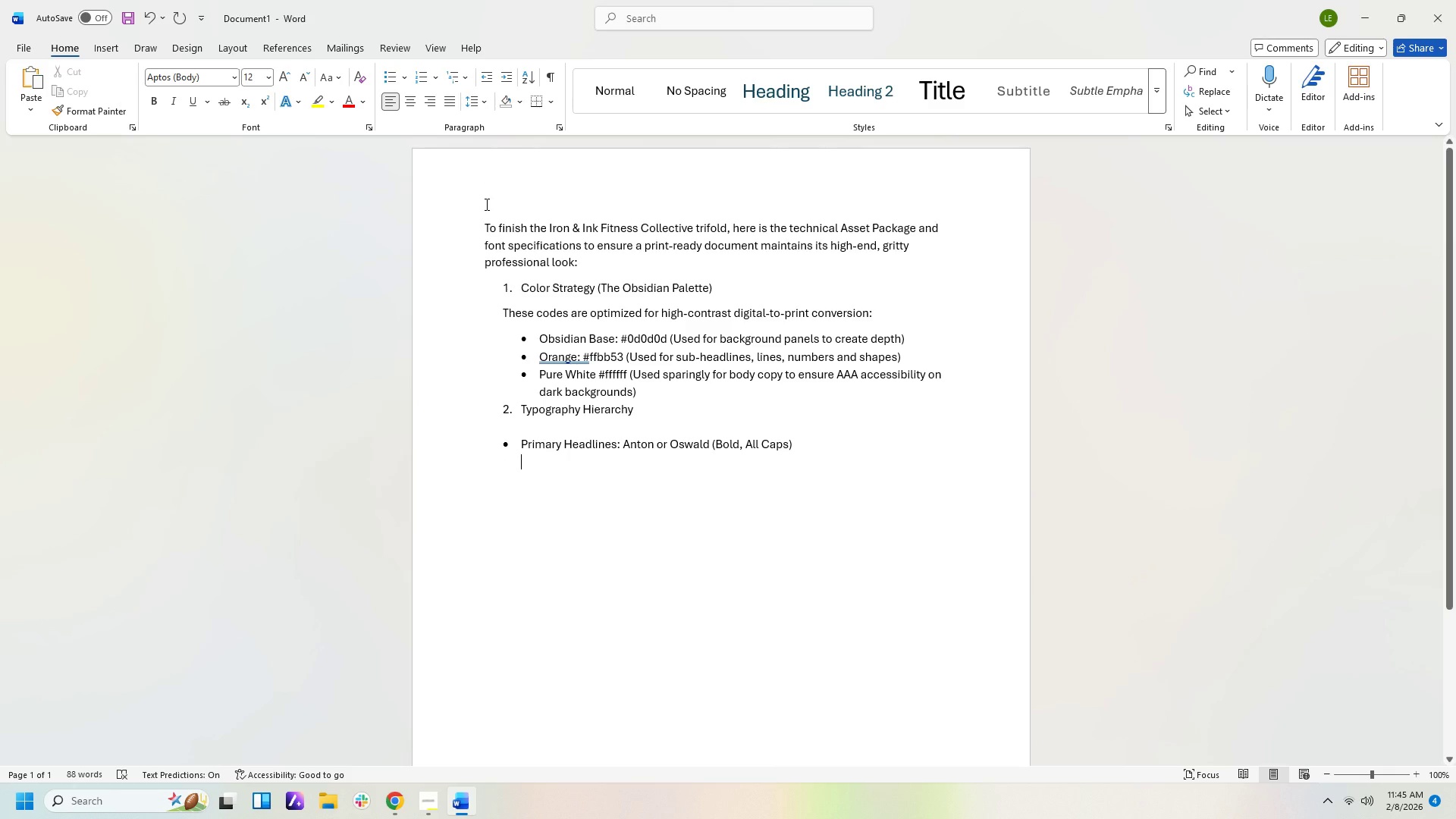 
wait(12.03)
 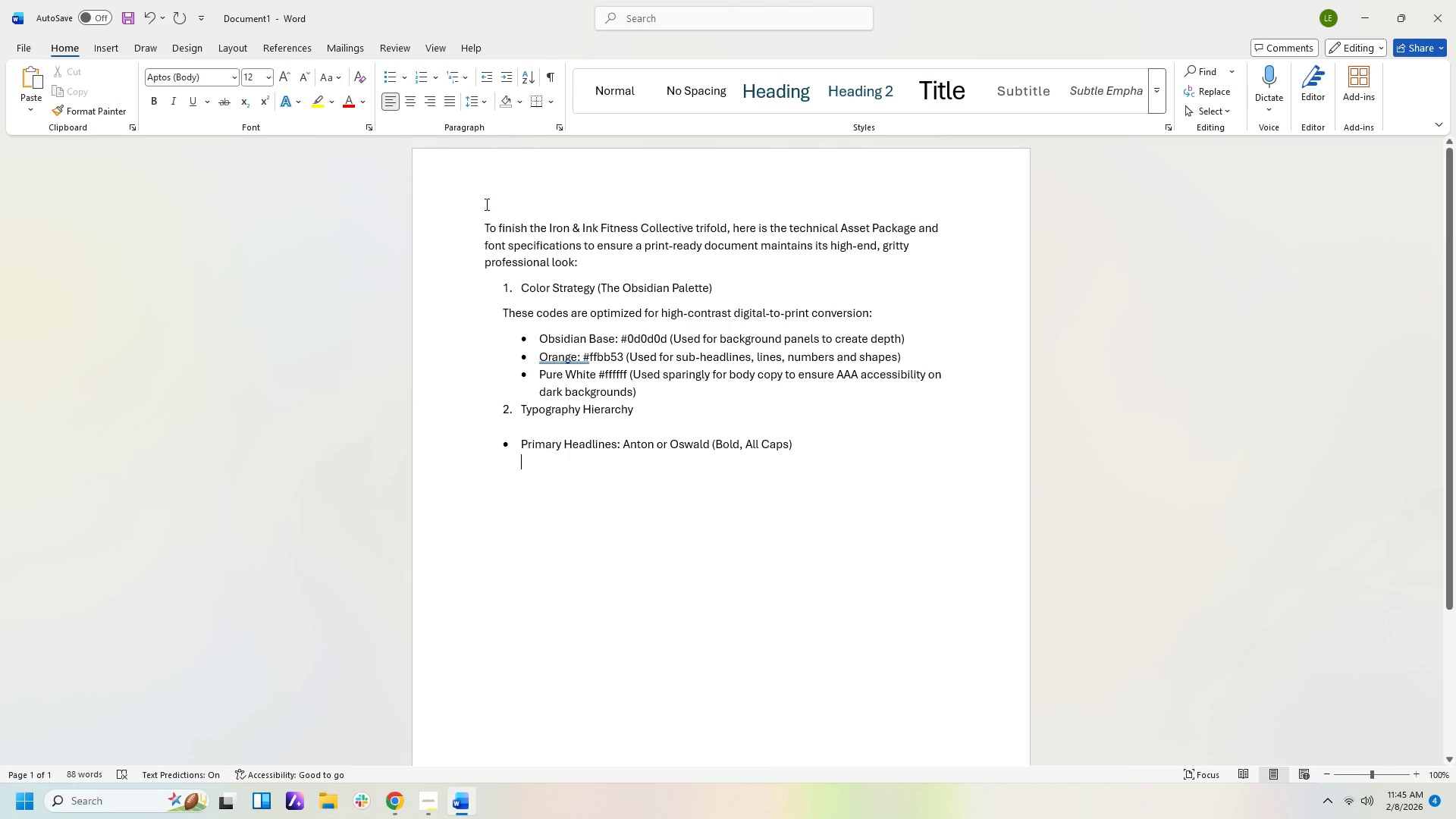 
left_click([812, 532])
 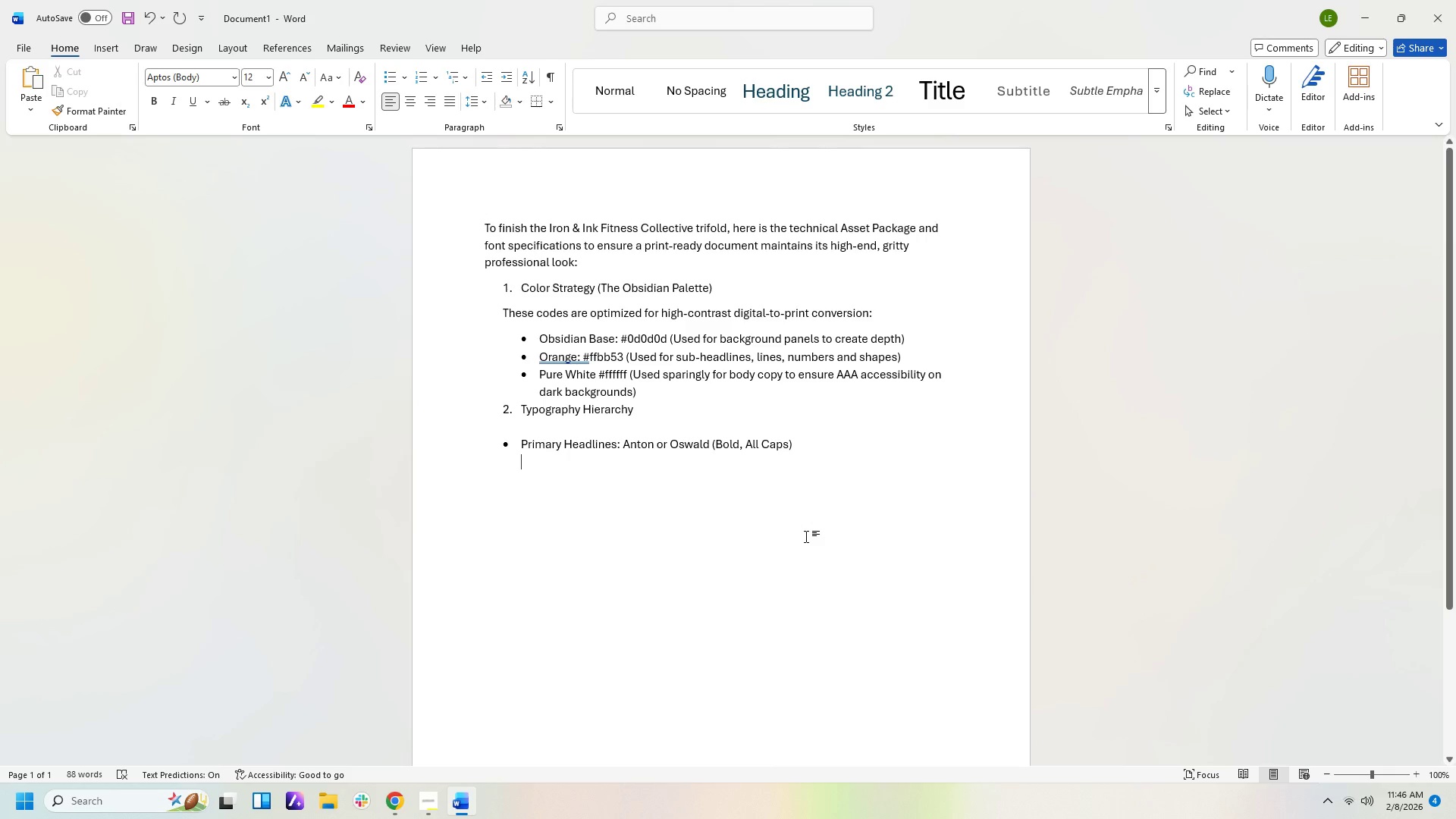 
wait(10.22)
 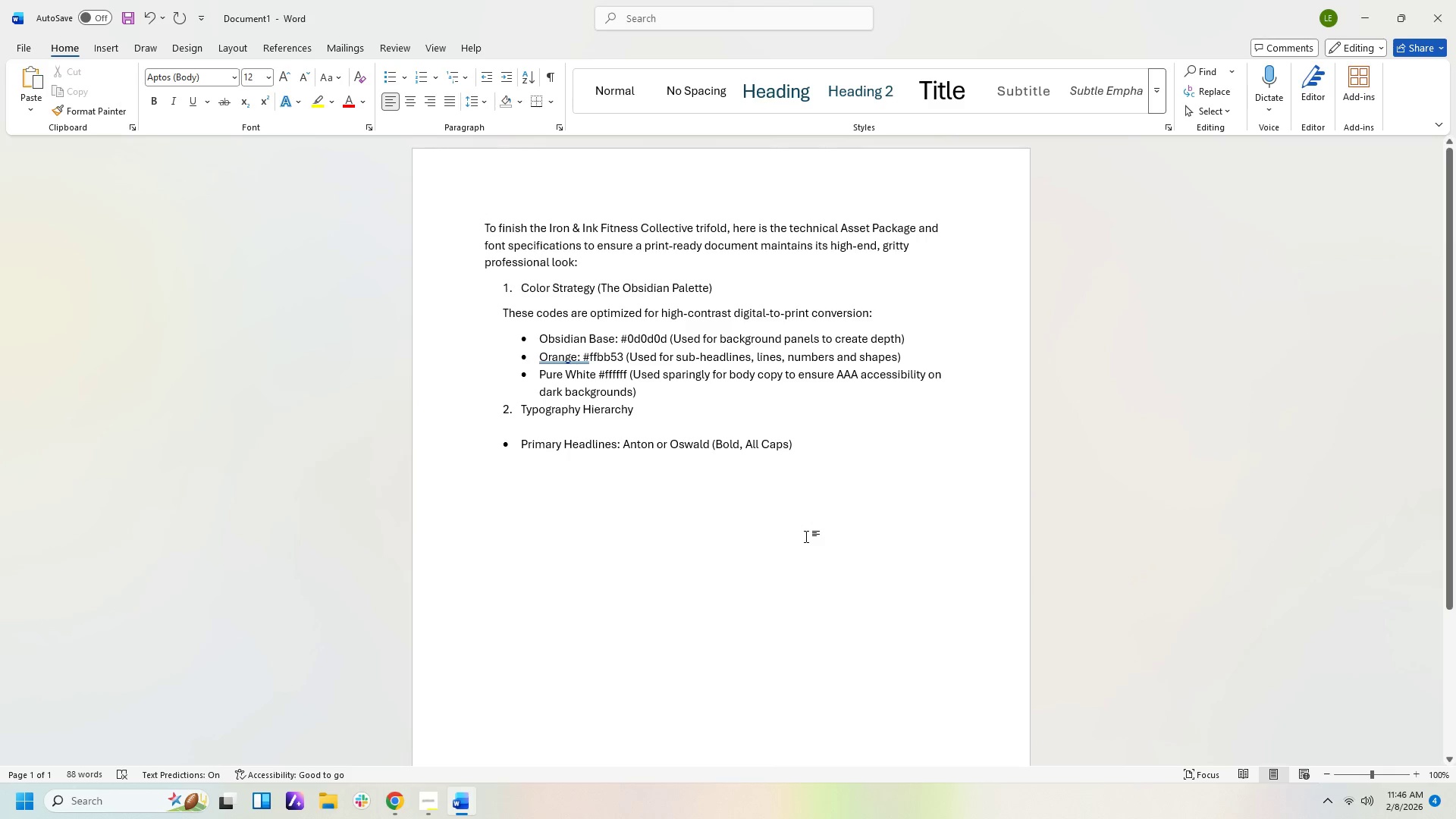 
key(Shift+U)
 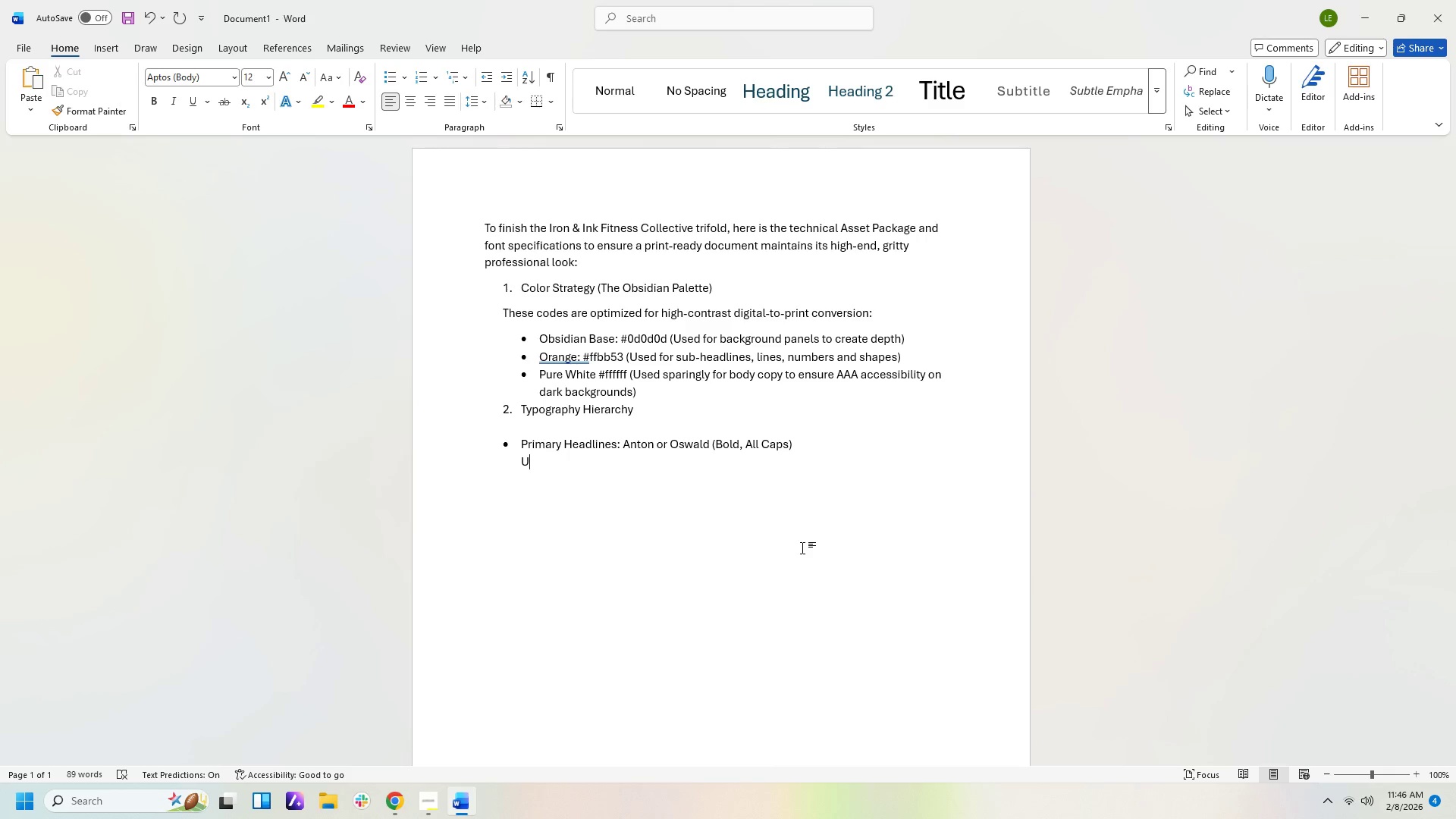 
key(Backspace)
 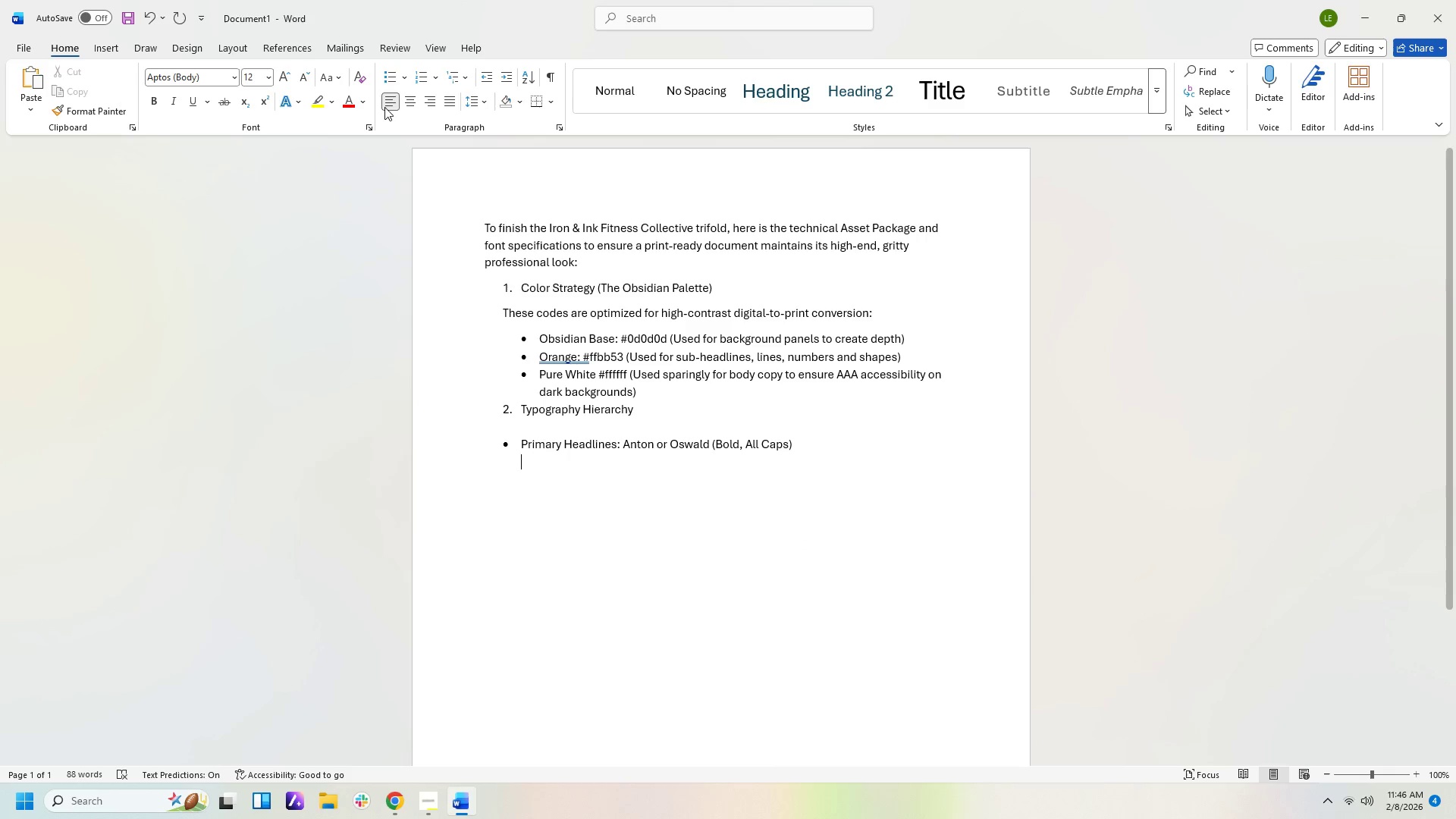 
left_click([405, 83])
 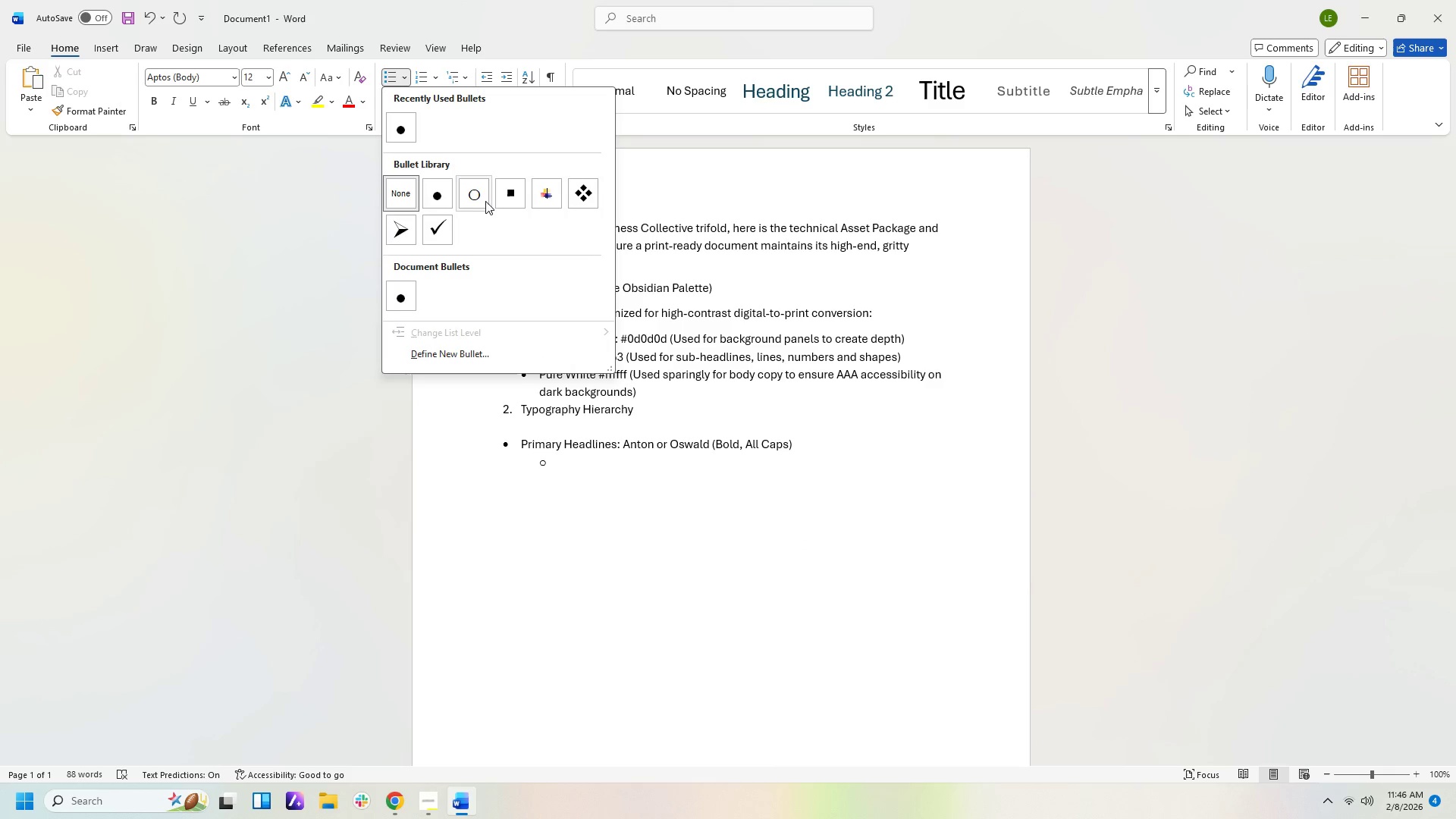 
left_click([508, 199])
 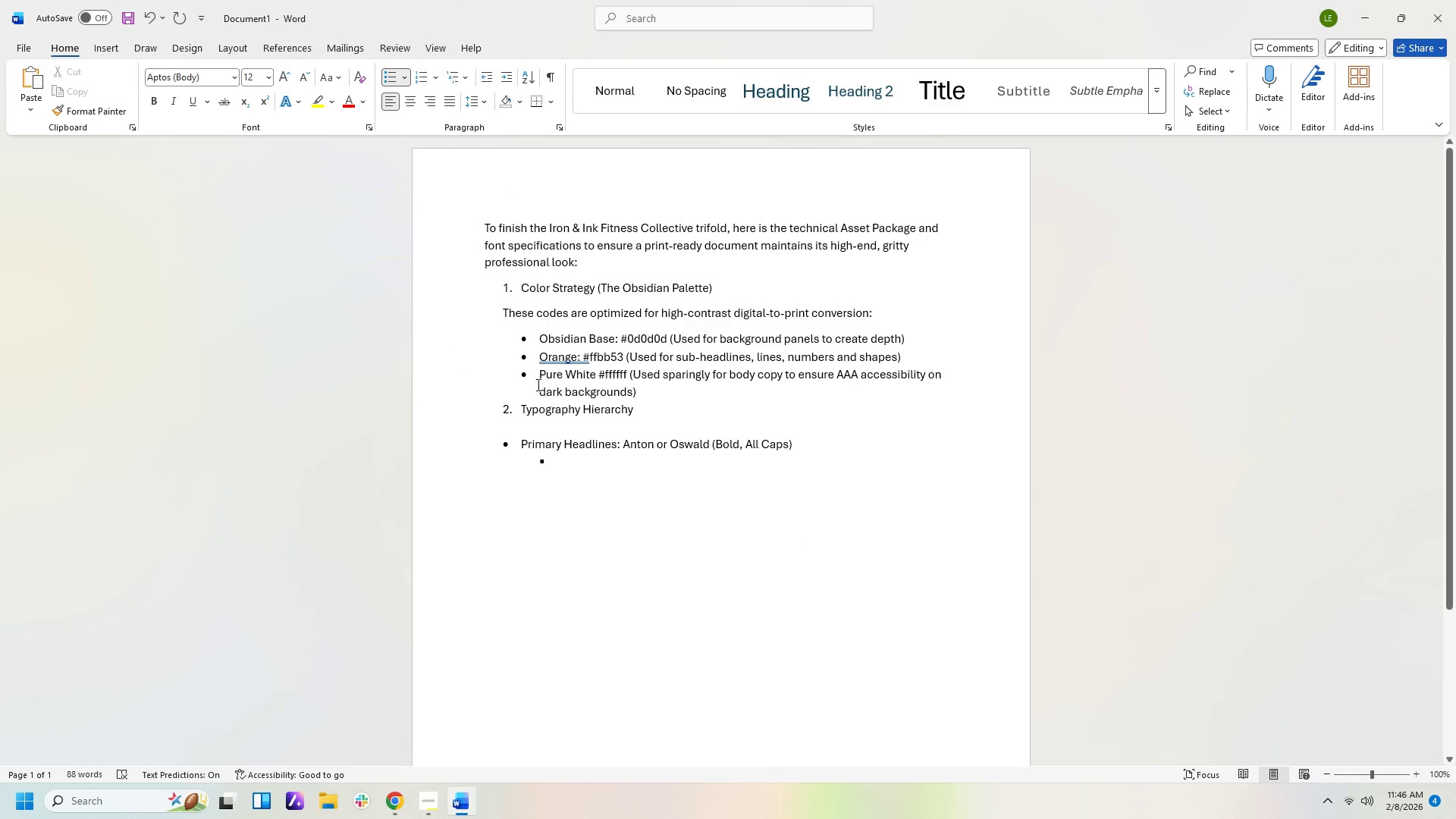 
type(Usage: S)
key(Backspace)
type("Scuplt )
key(Backspace)
key(Backspace)
key(Backspace)
key(Backspace)
type(lpt Your Legacy)
key(Backspace)
key(Backspace)
key(Backspace)
key(Backspace)
key(Backspace)
key(Backspace)
key(Backspace)
key(Backspace)
key(Backspace)
key(Backspace)
key(Backspace)
key(Backspace)
key(Backspace)
key(Backspace)
key(Backspace)
key(Backspace)
key(Backspace)
type(CULOTY)
key(Backspace)
key(Backspace)
key(Backspace)
type(PT YOUR LegA)
key(Backspace)
key(Backspace)
key(Backspace)
type(EGACY)
 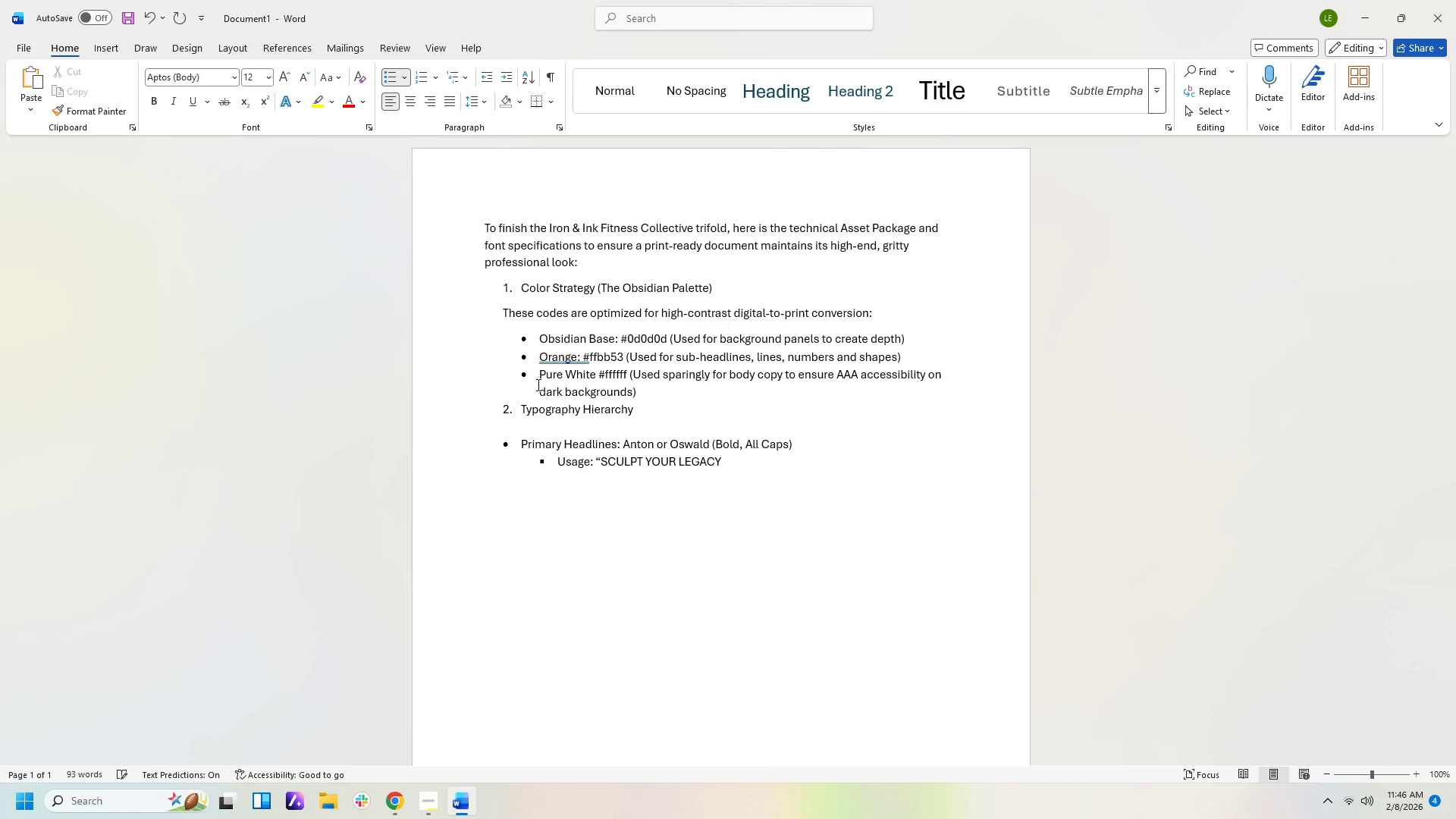 
wait(6.61)
 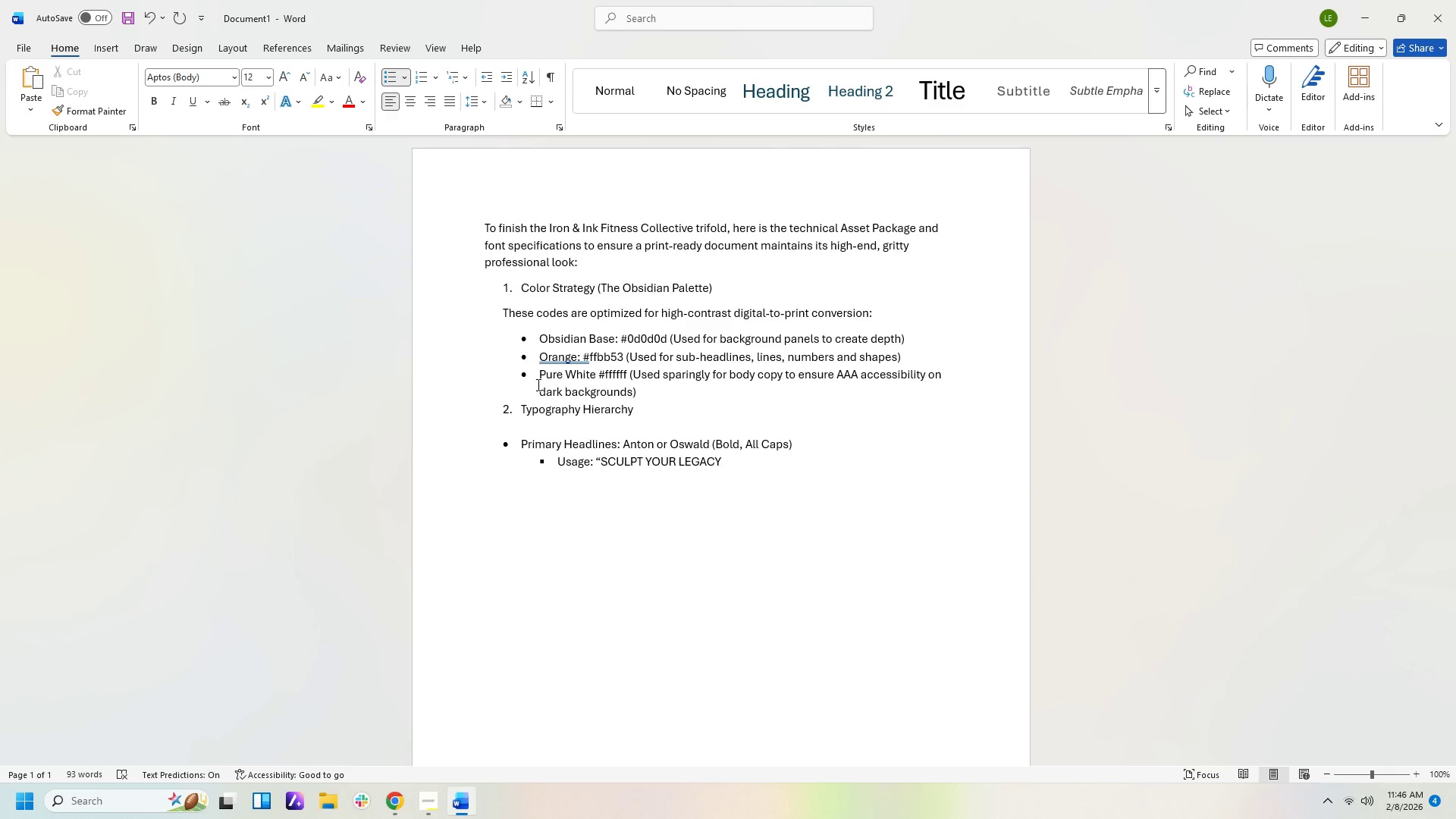 
key(Backspace)
 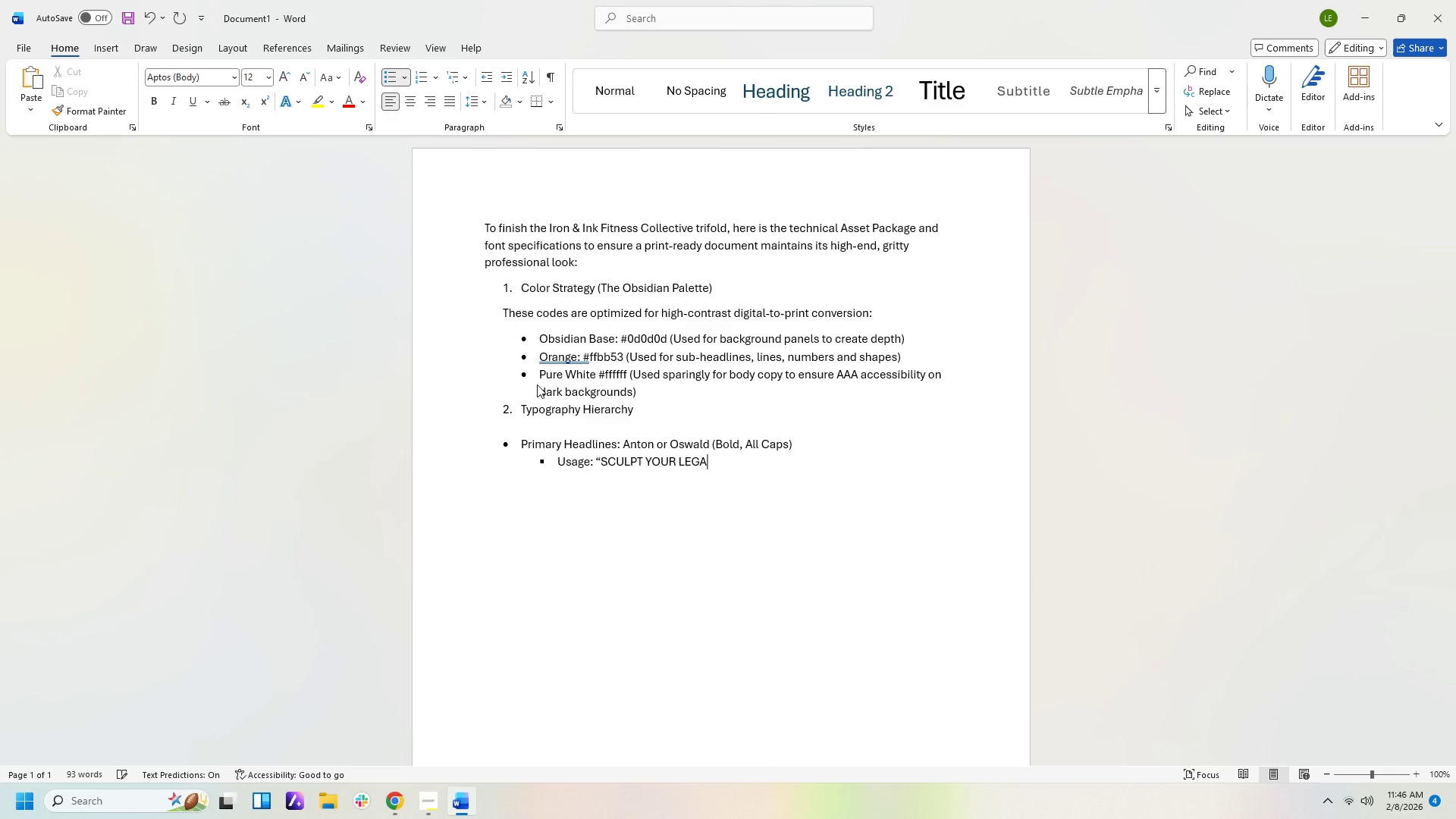 
hold_key(key=Backspace, duration=1.26)
 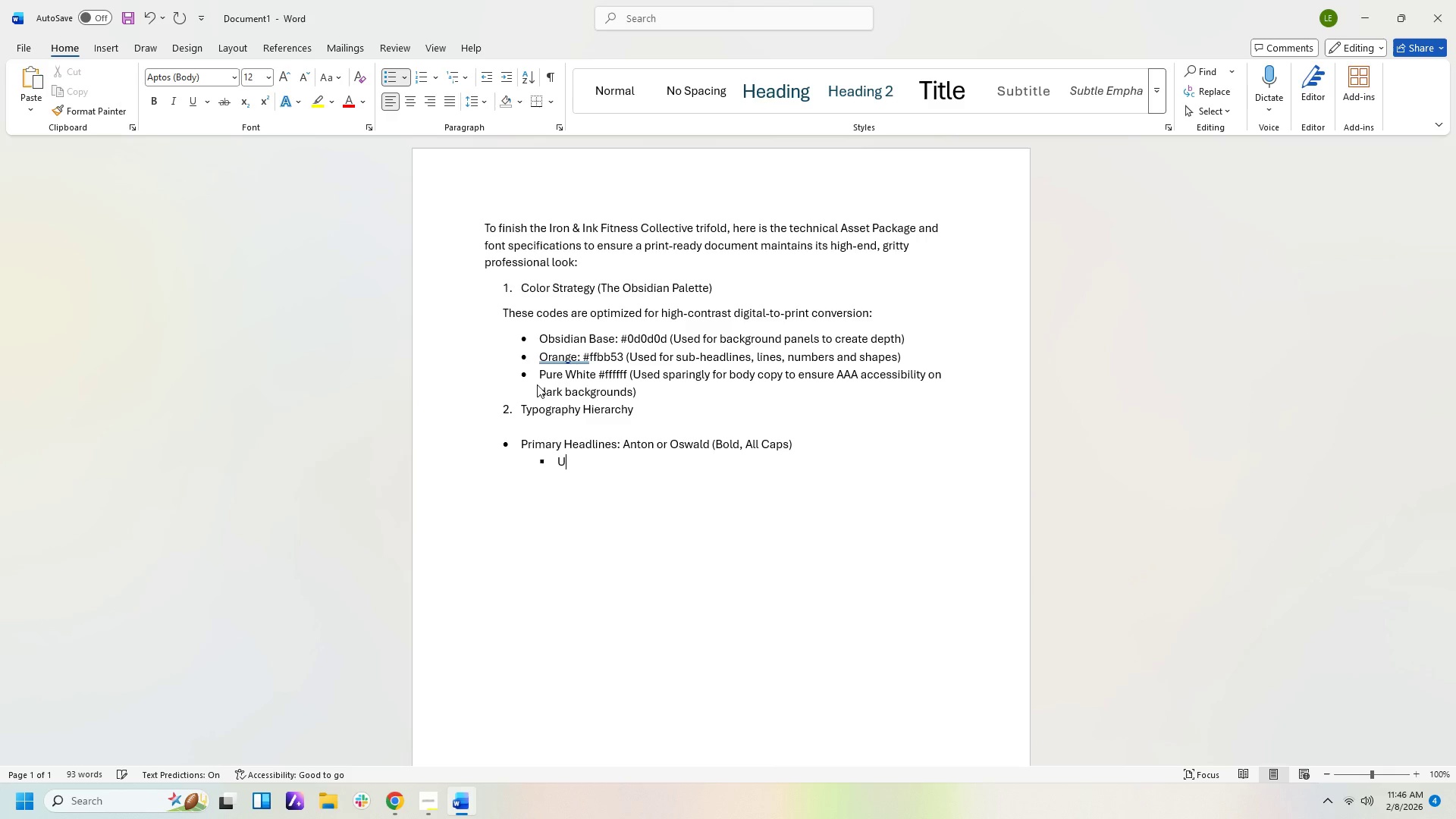 
key(Backspace)
 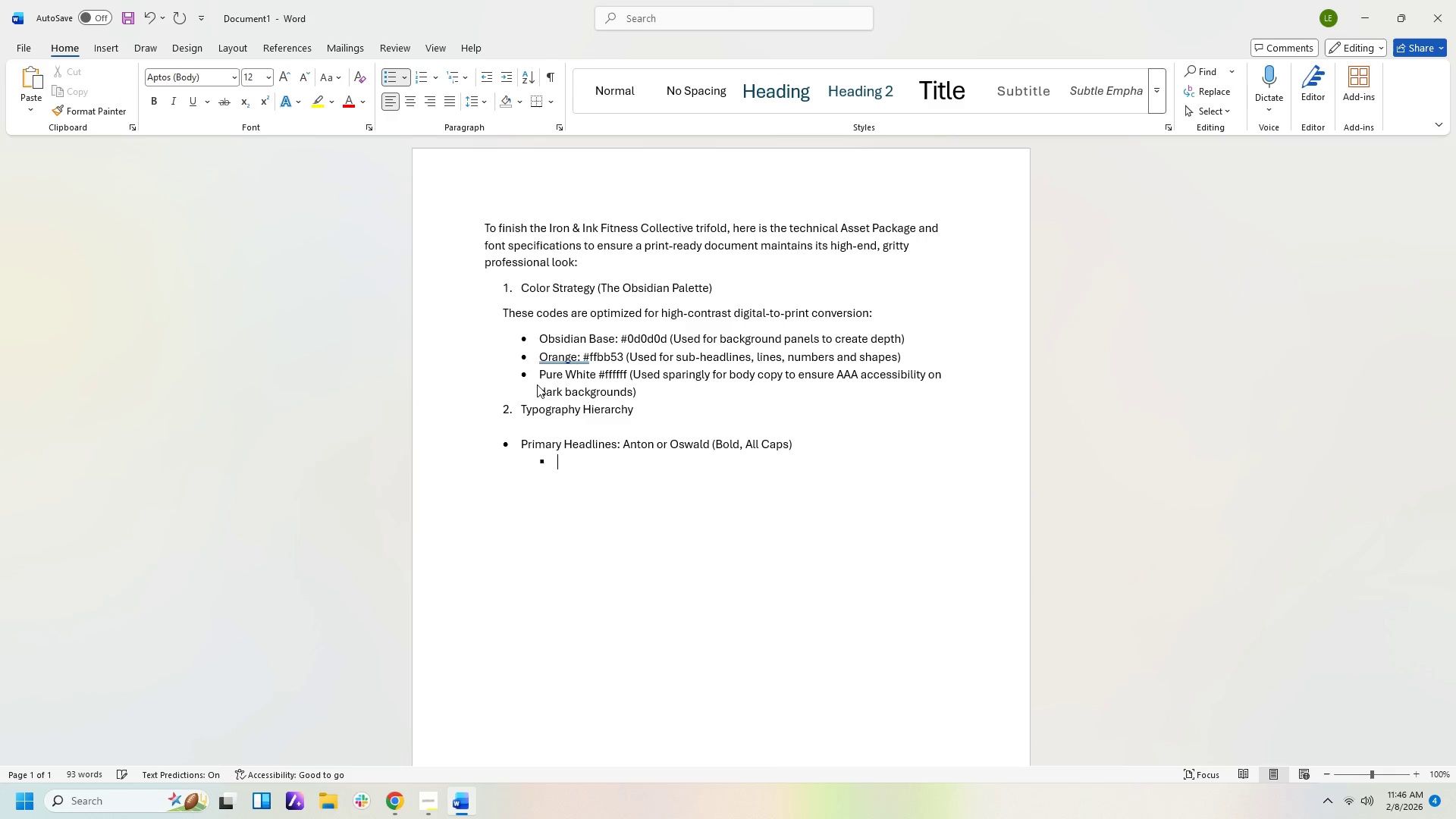 
key(Backspace)
 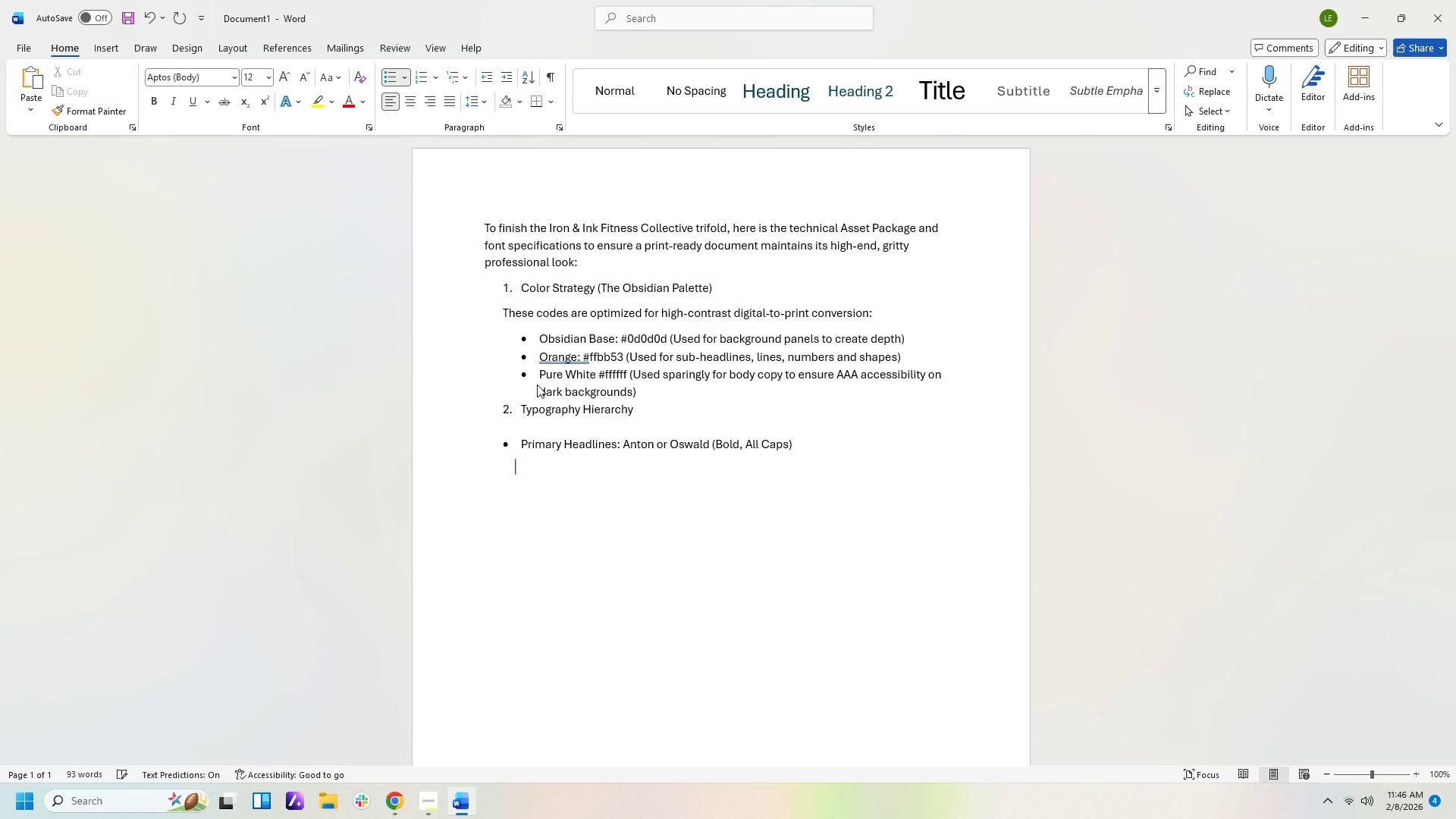 
key(Backspace)
 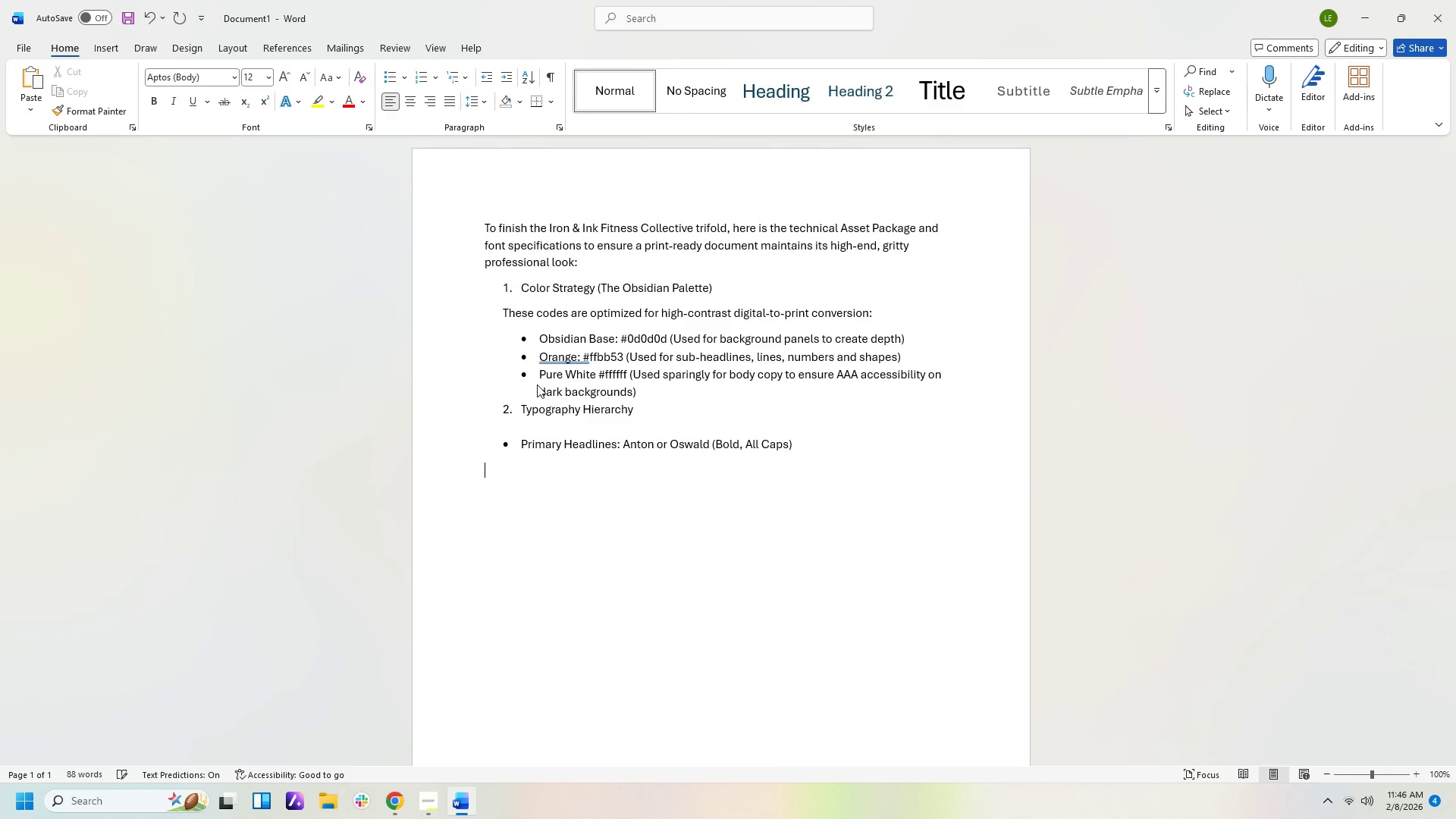 
key(Backspace)
 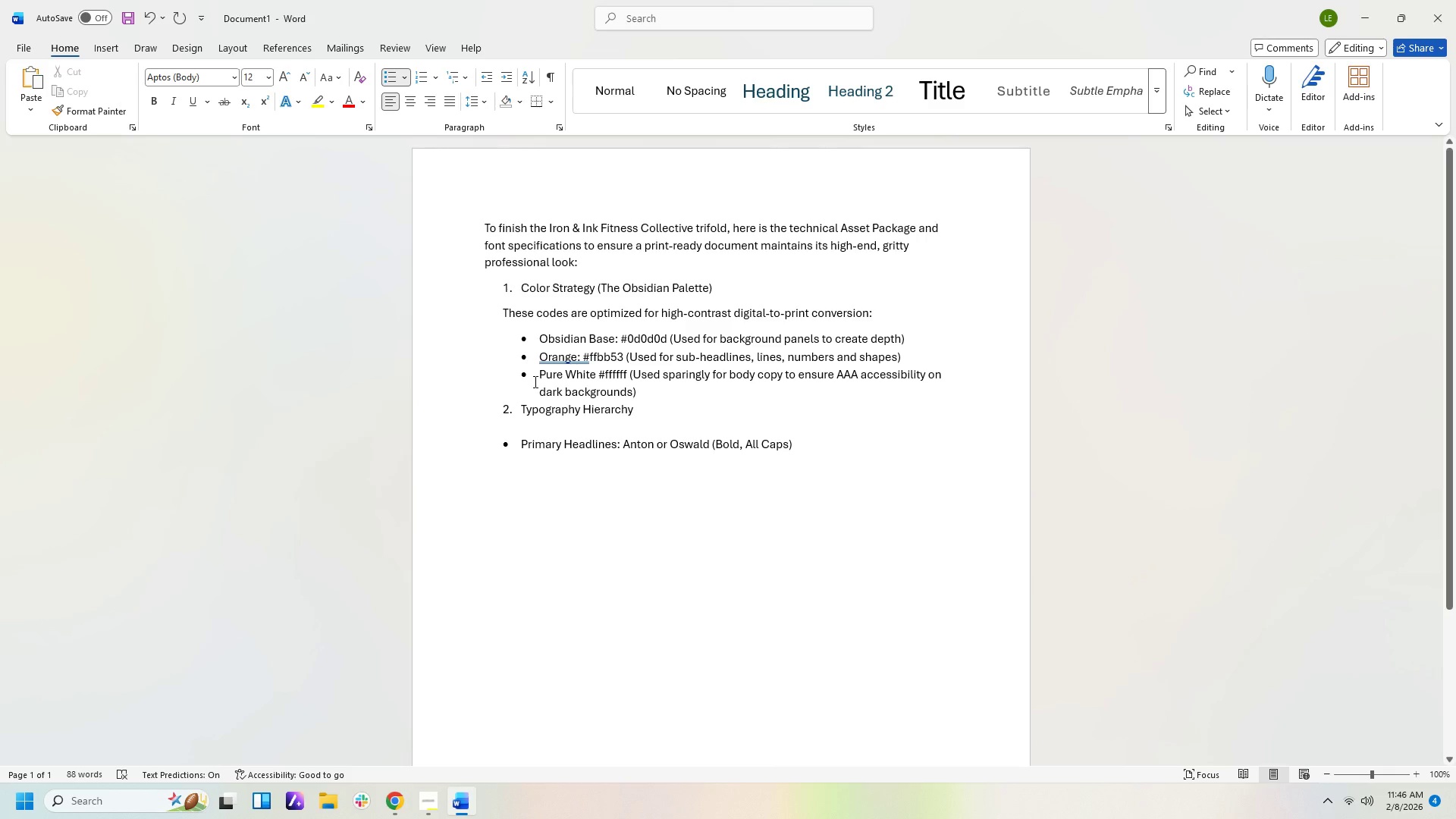 
key(Enter)
 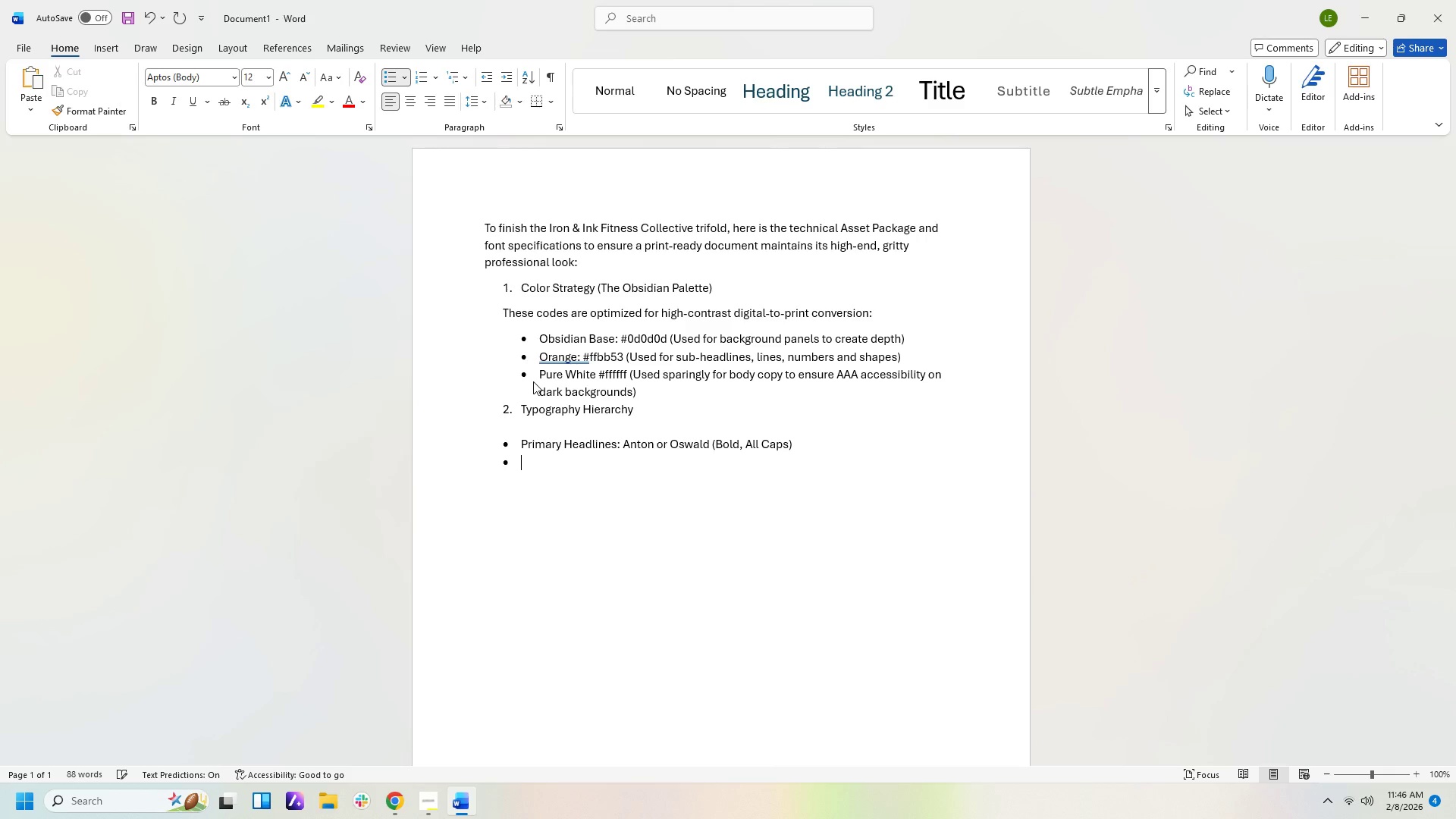 
key(Enter)
 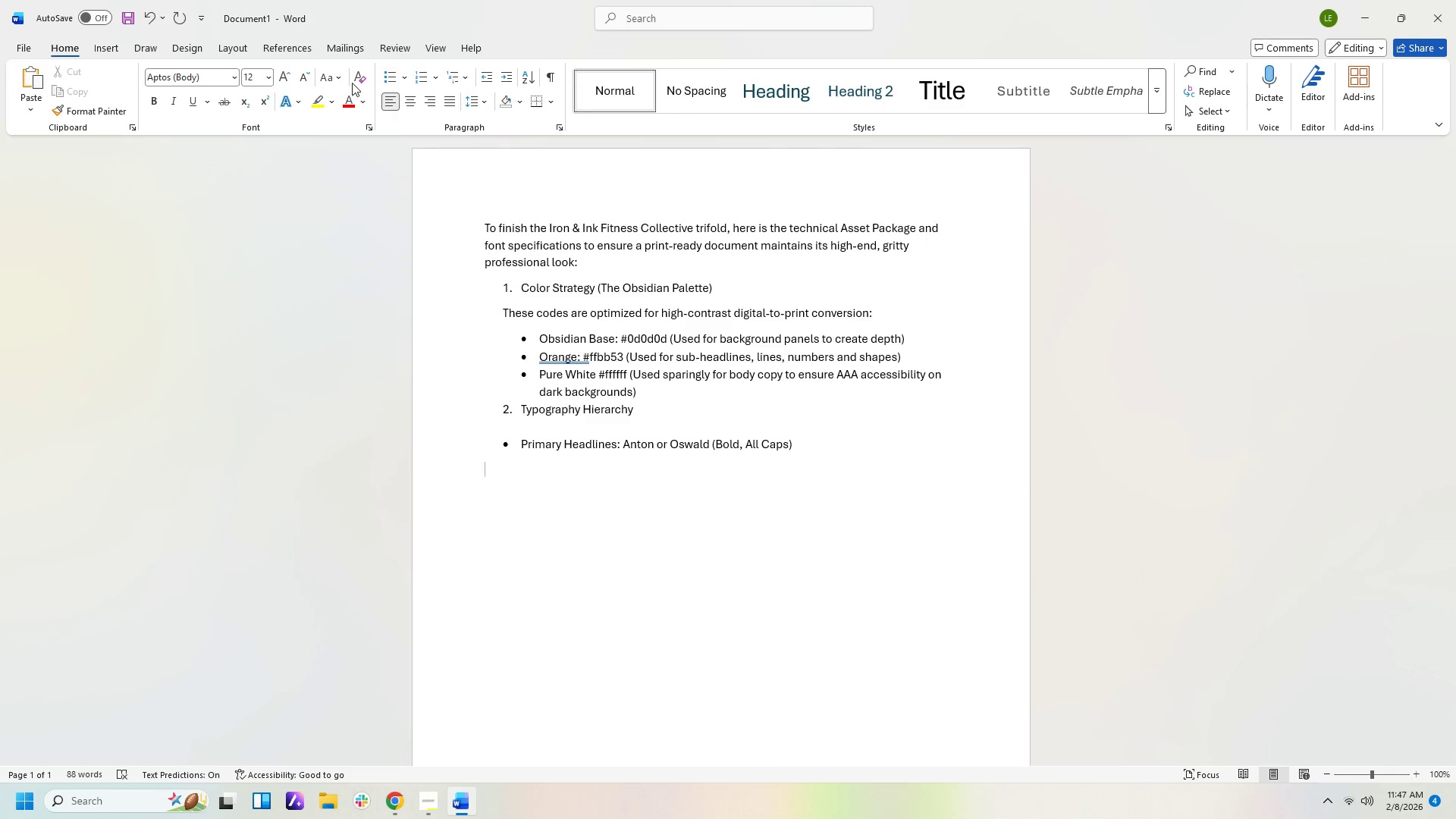 
left_click([421, 83])
 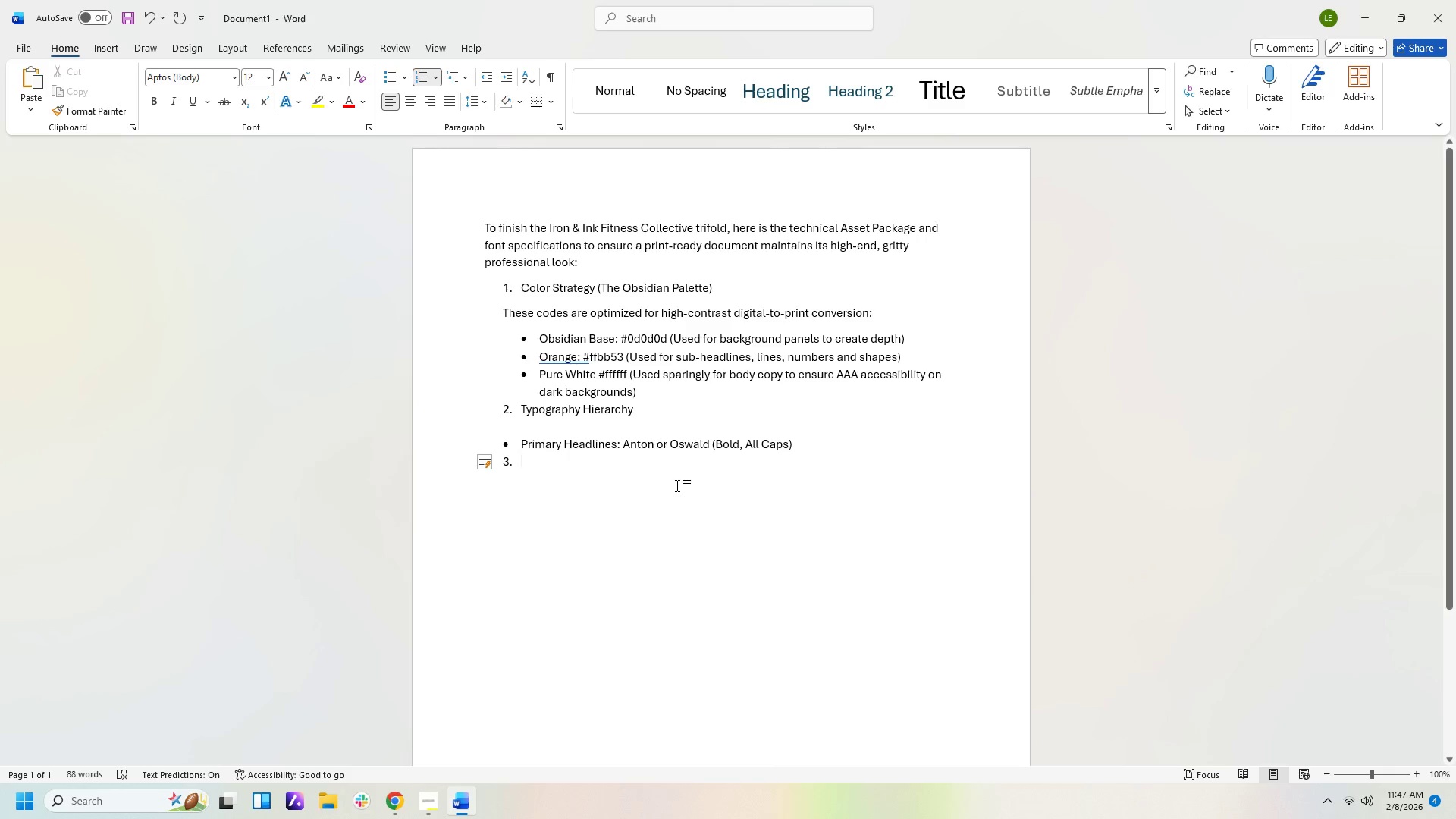 
left_click([548, 436])
 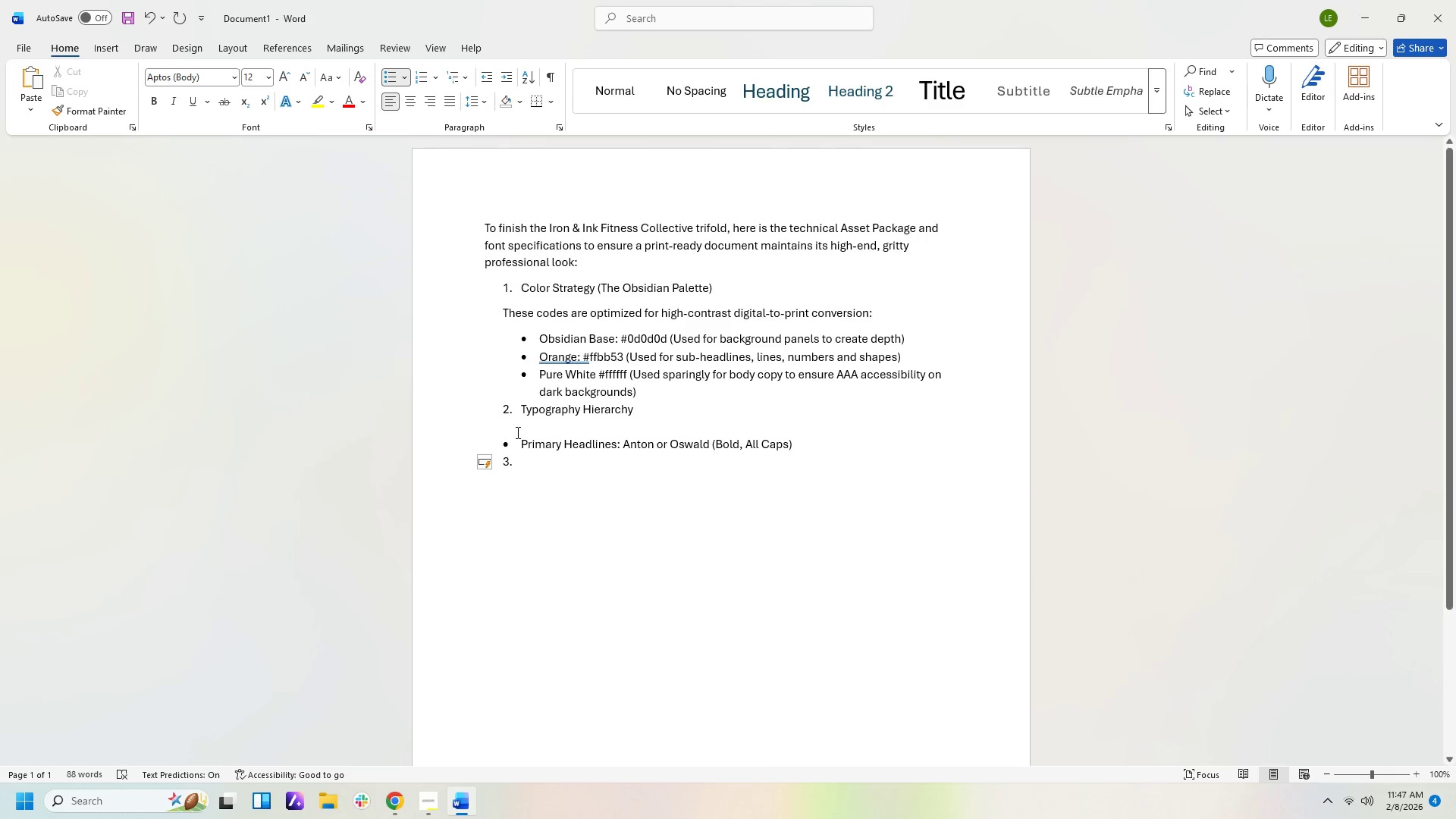 
left_click([521, 428])
 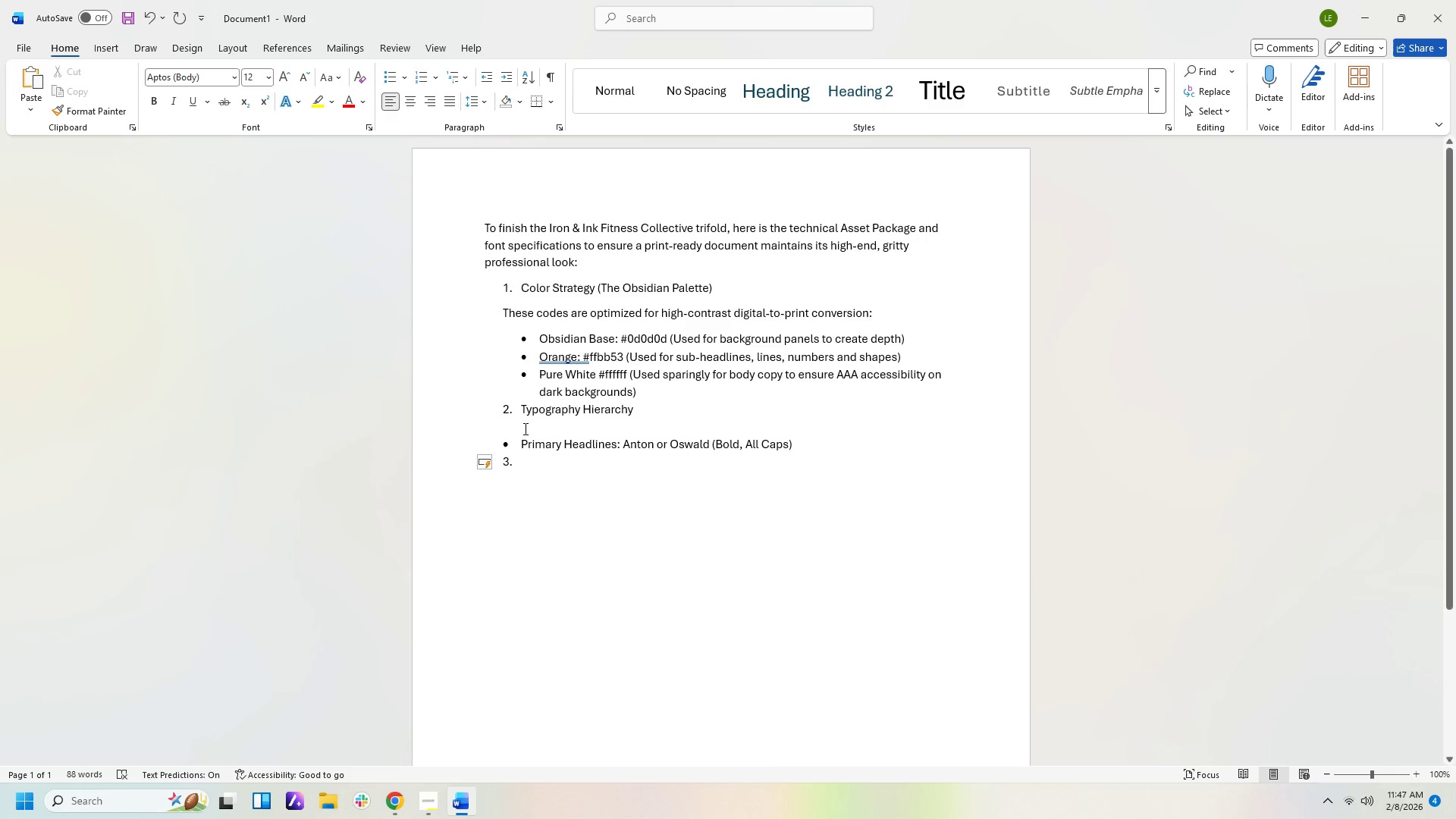 
key(Backspace)
 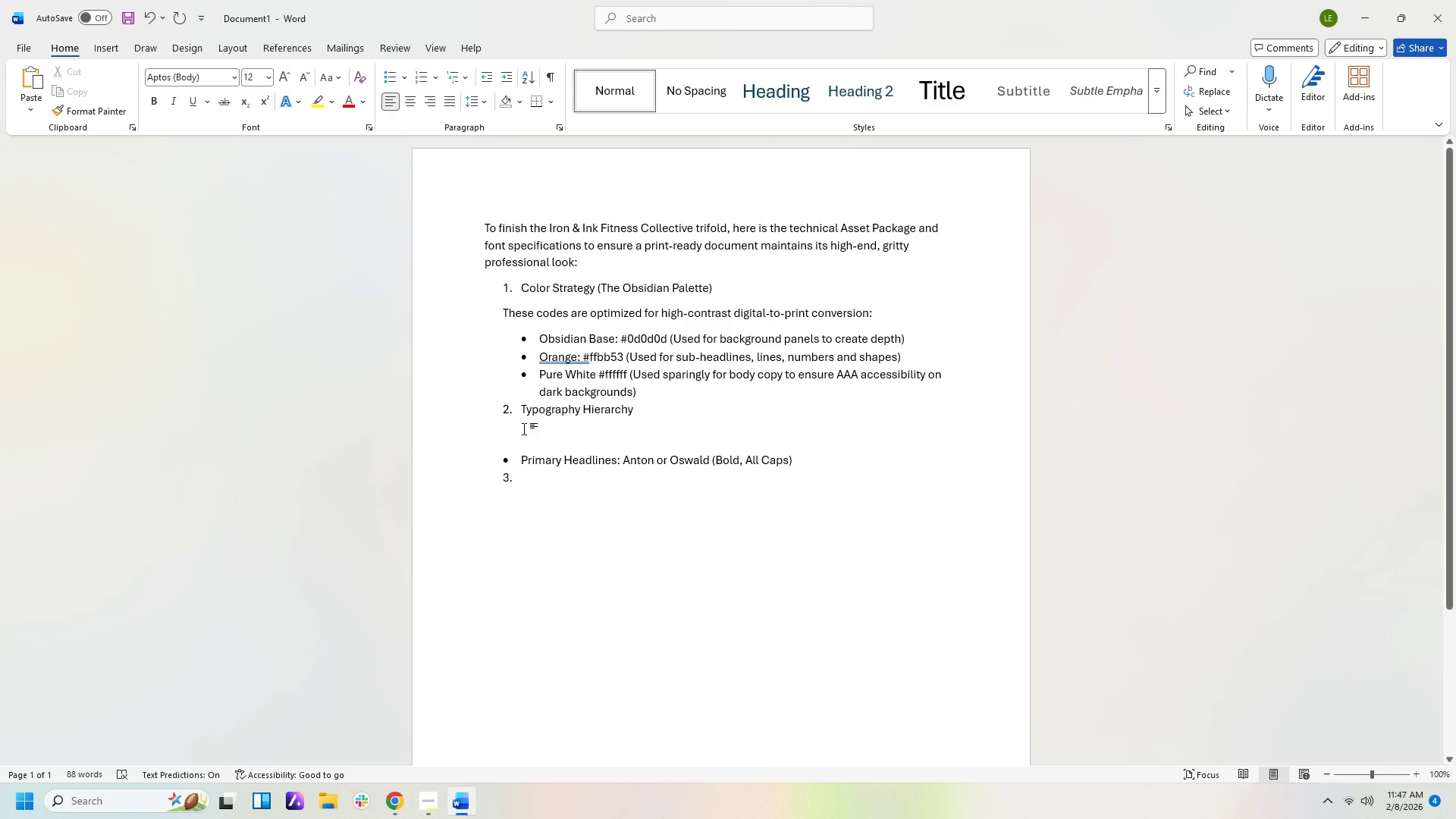 
key(Backspace)
 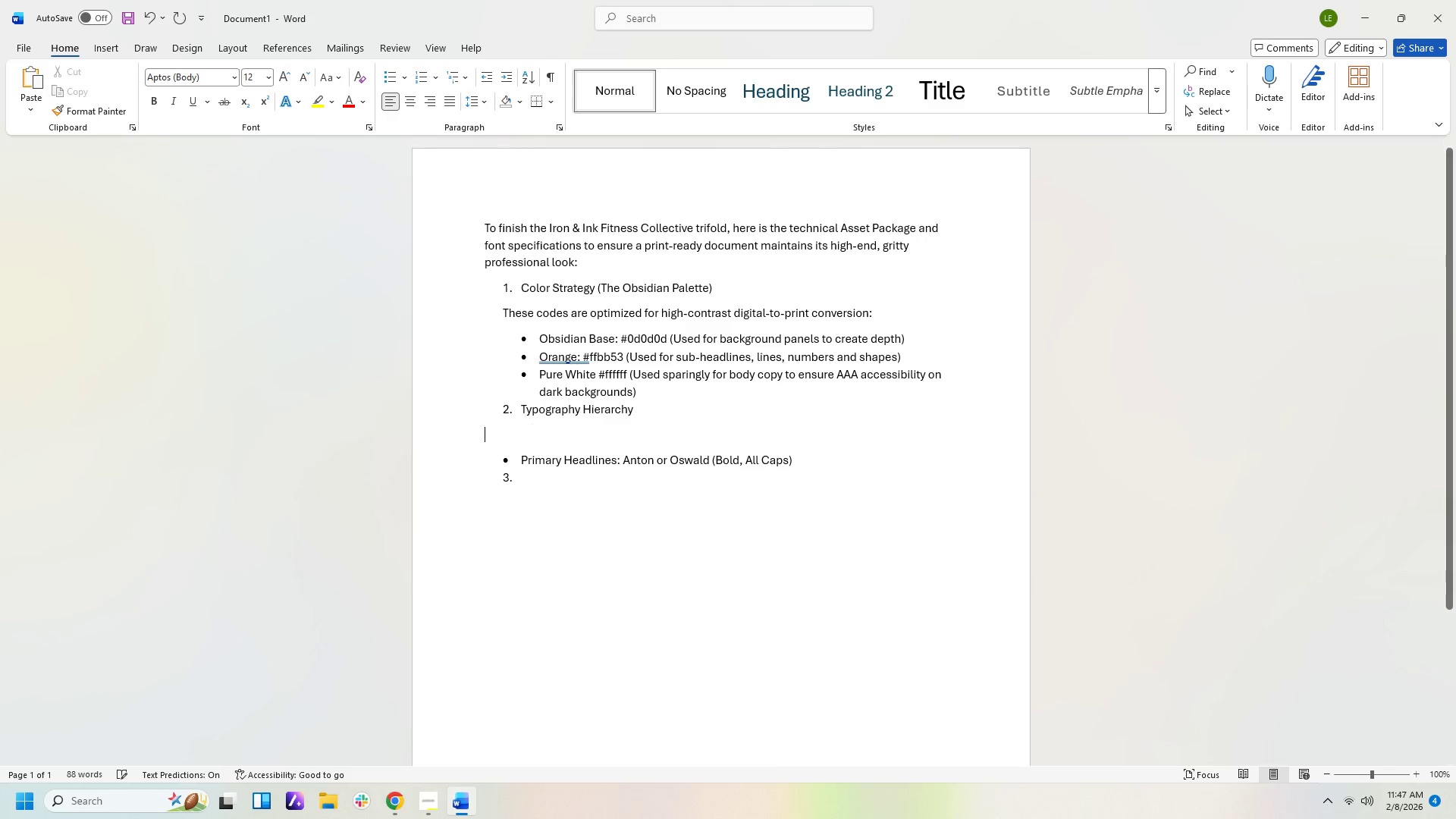 
key(Backspace)
 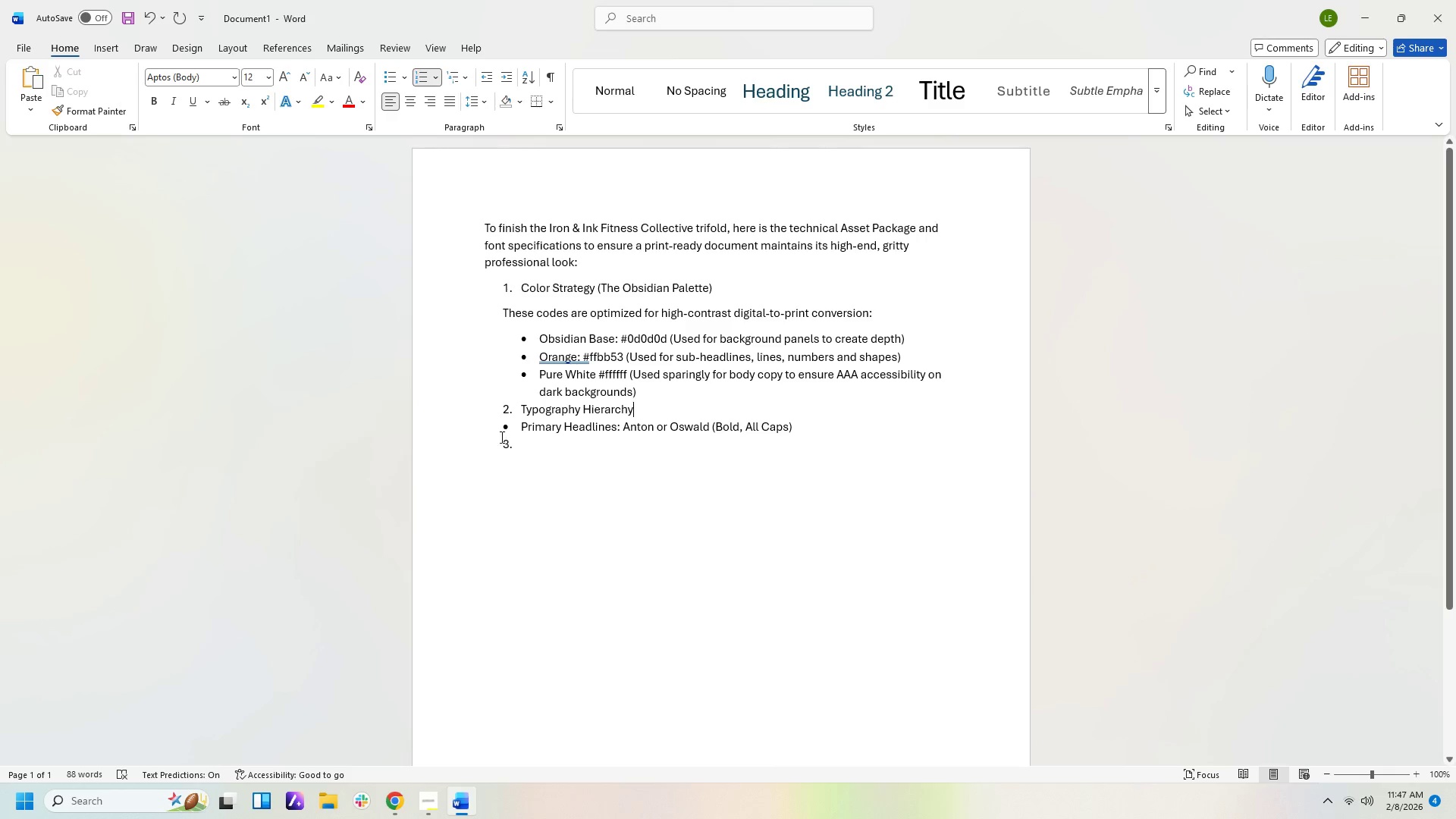 
left_click([513, 421])
 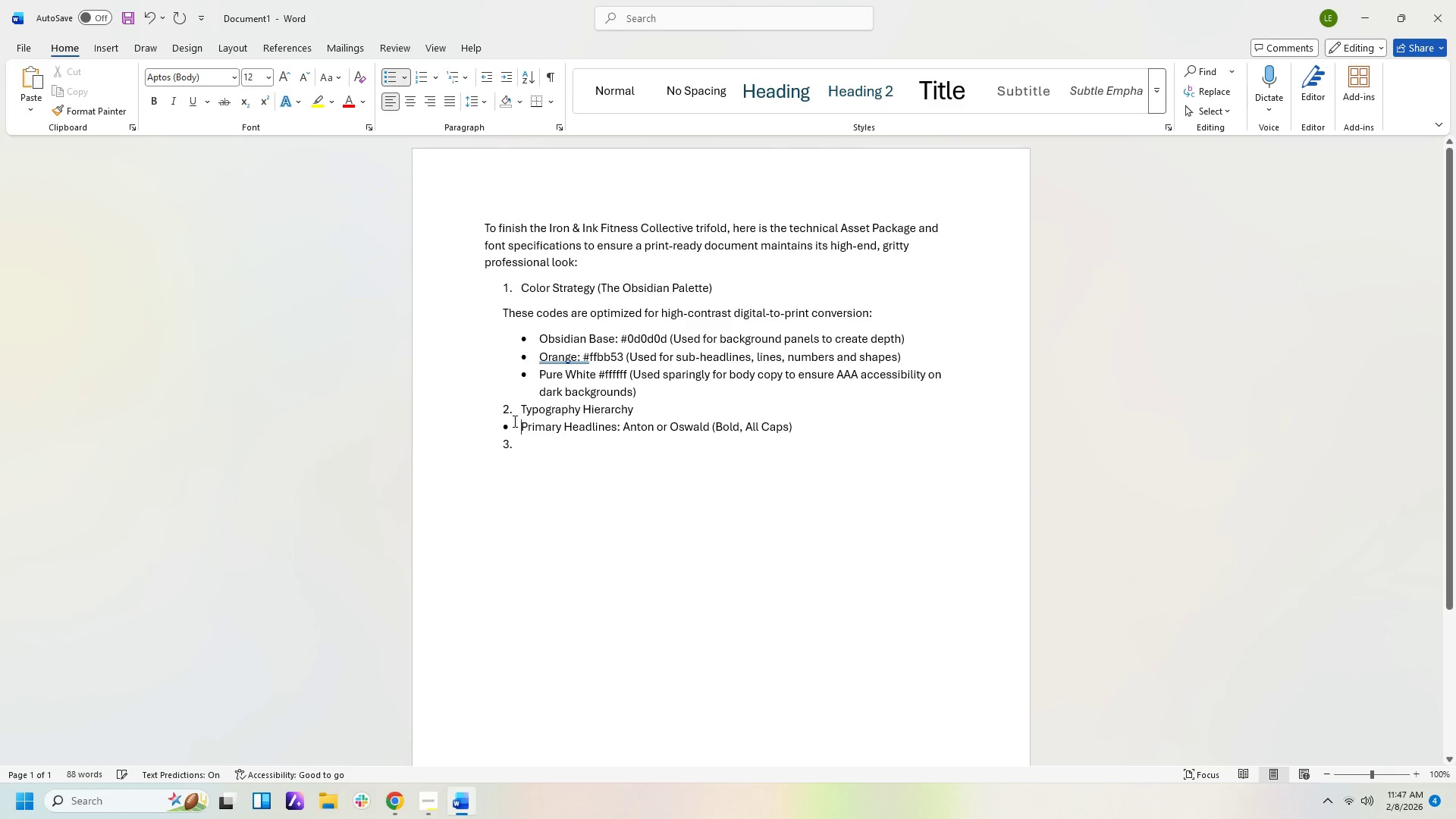 
key(Tab)
 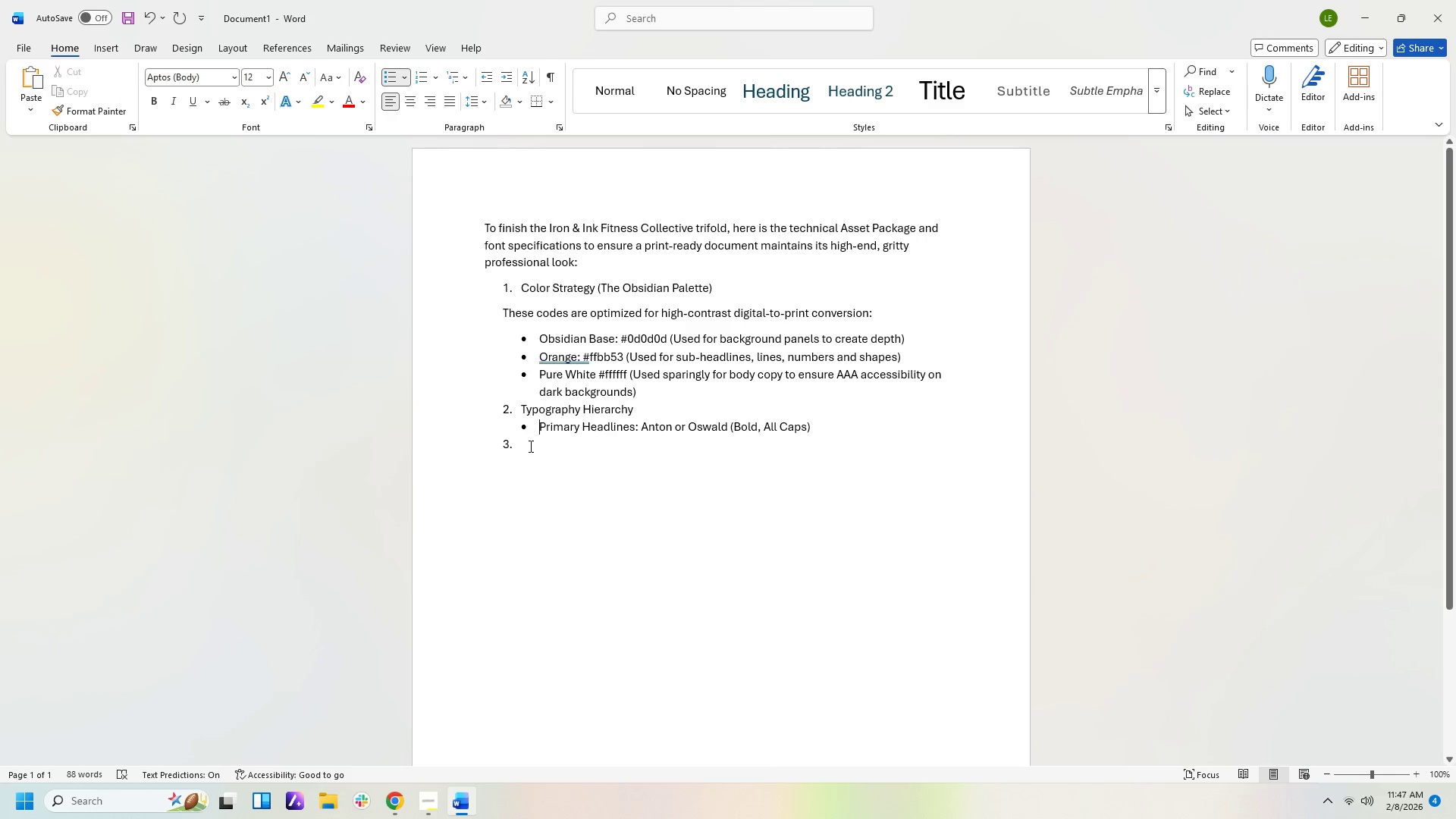 
left_click([529, 444])
 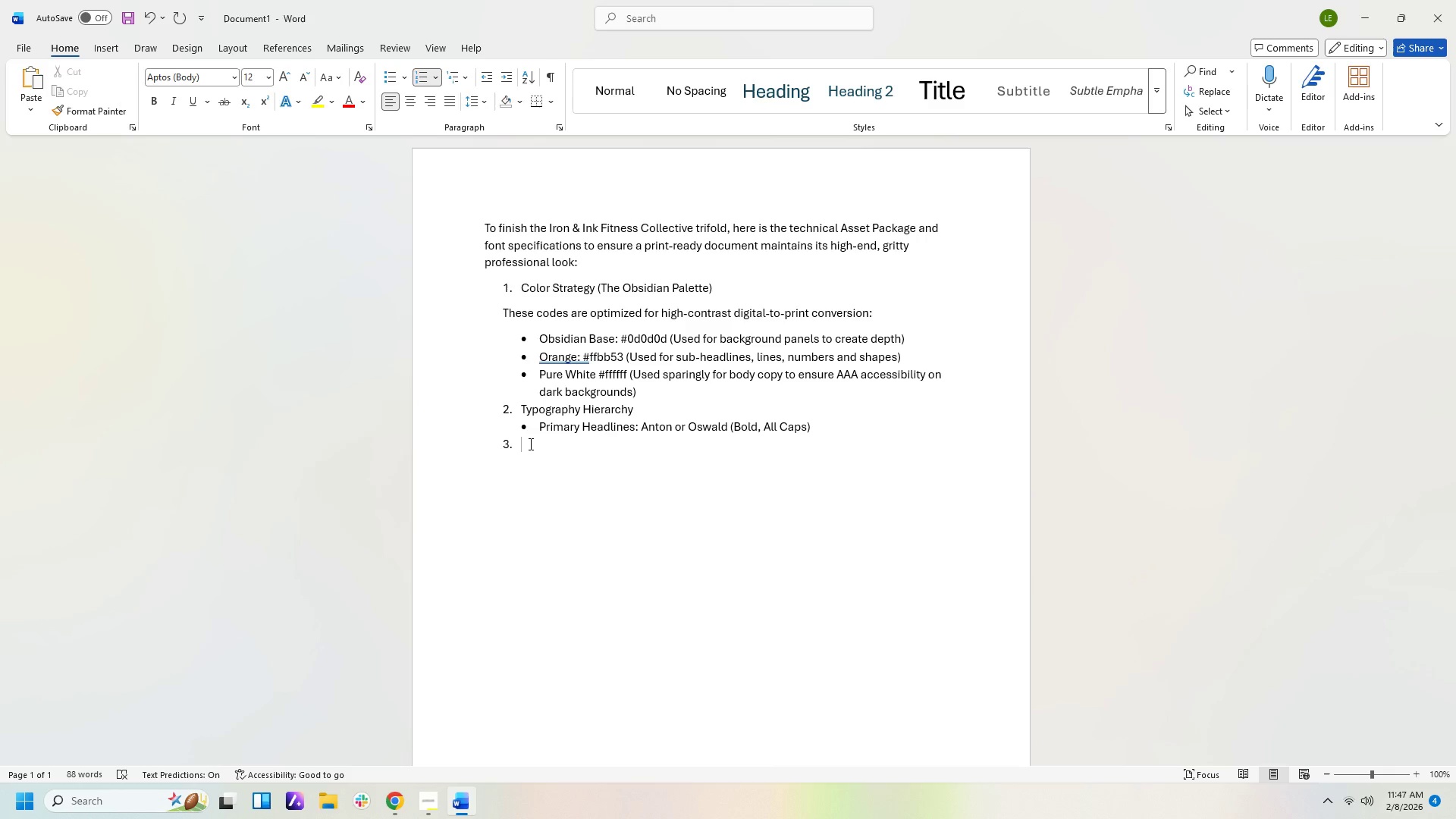 
wait(20.5)
 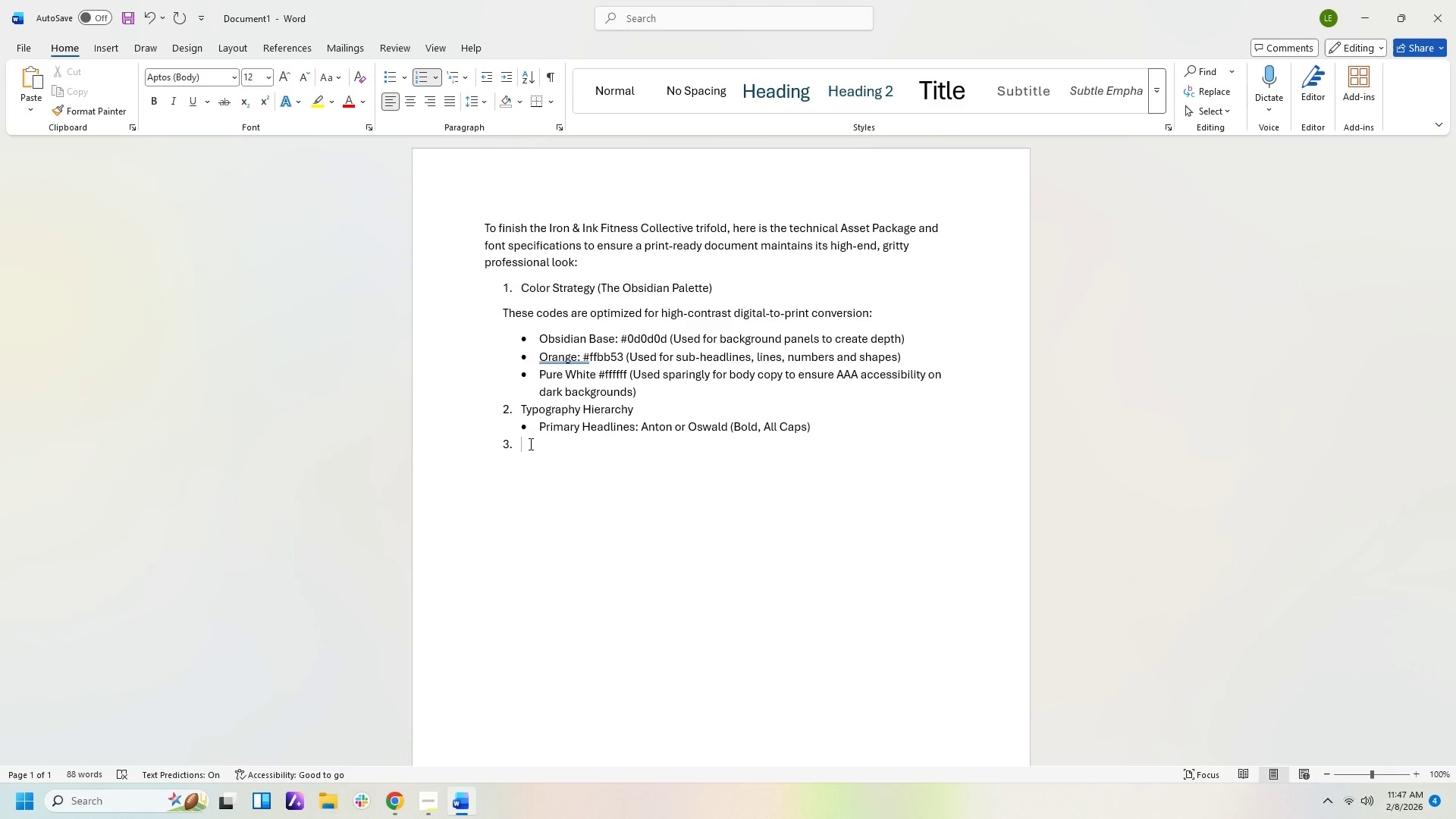 
type(Print Specificat)
key(Backspace)
key(Backspace)
key(Backspace)
type(cation )
key(Backspace)
type(s  )
key(Backspace)
key(Backspace)
 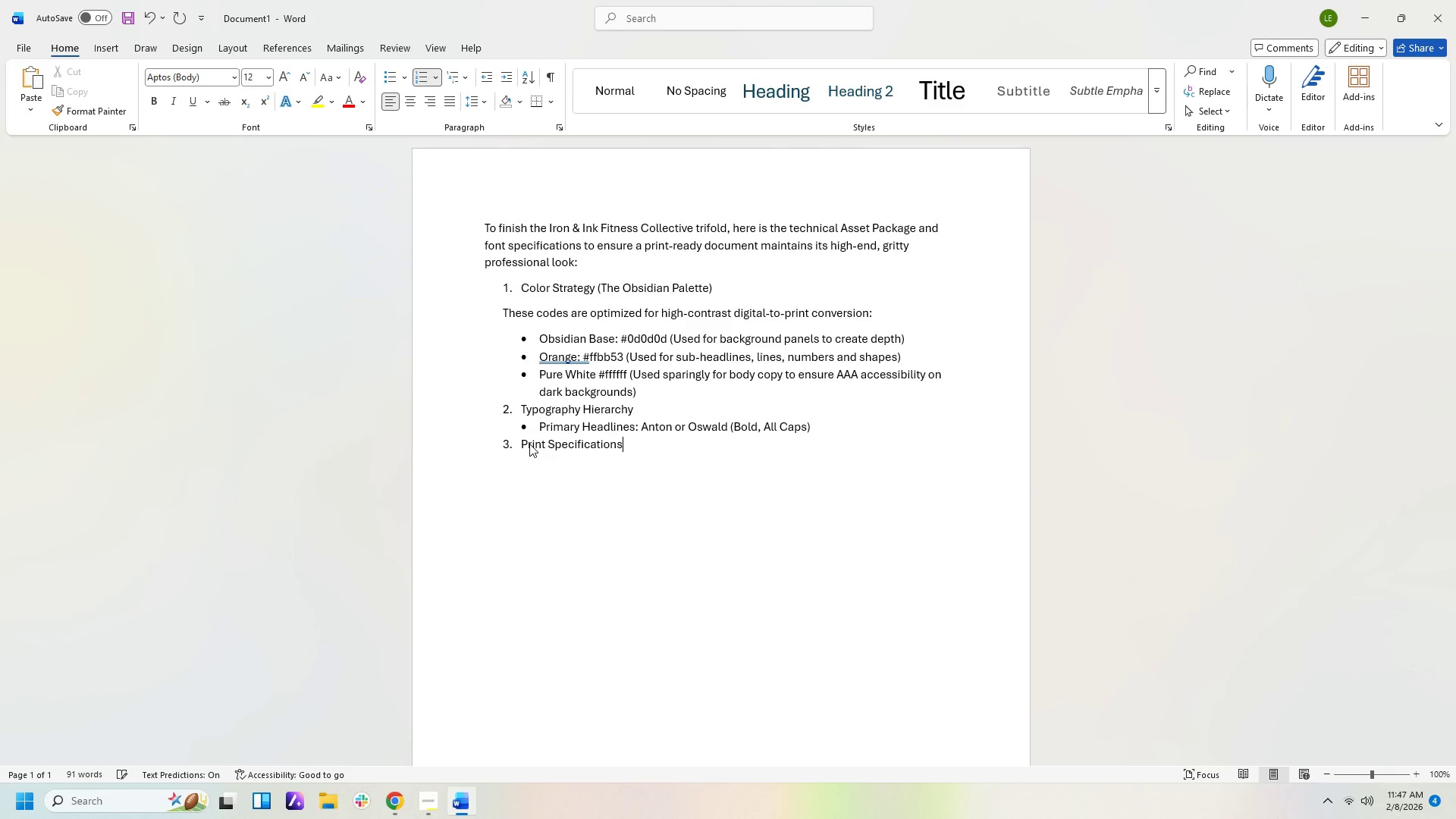 
key(Enter)
 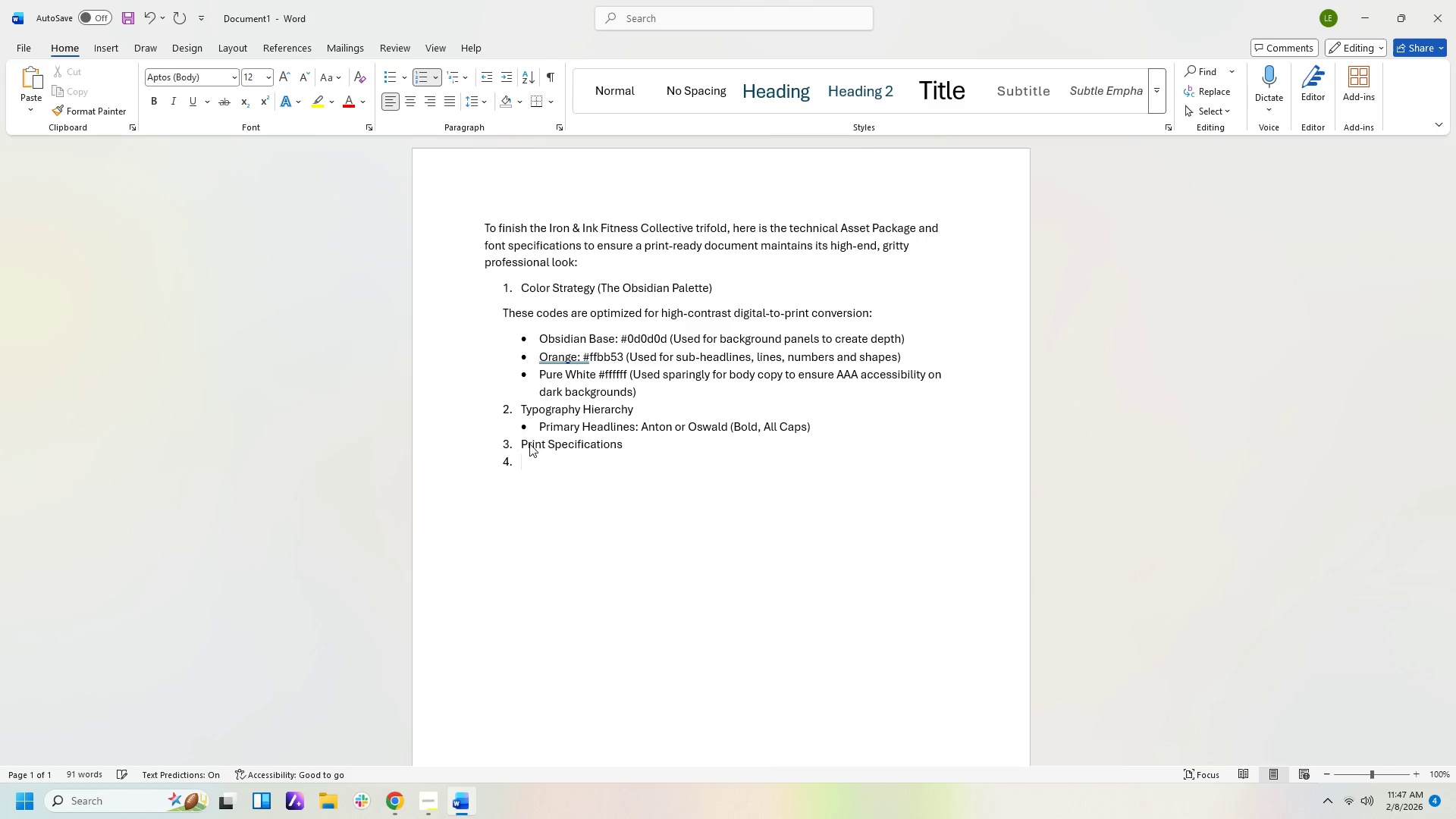 
scroll: coordinate [529, 435], scroll_direction: up, amount: 1.0
 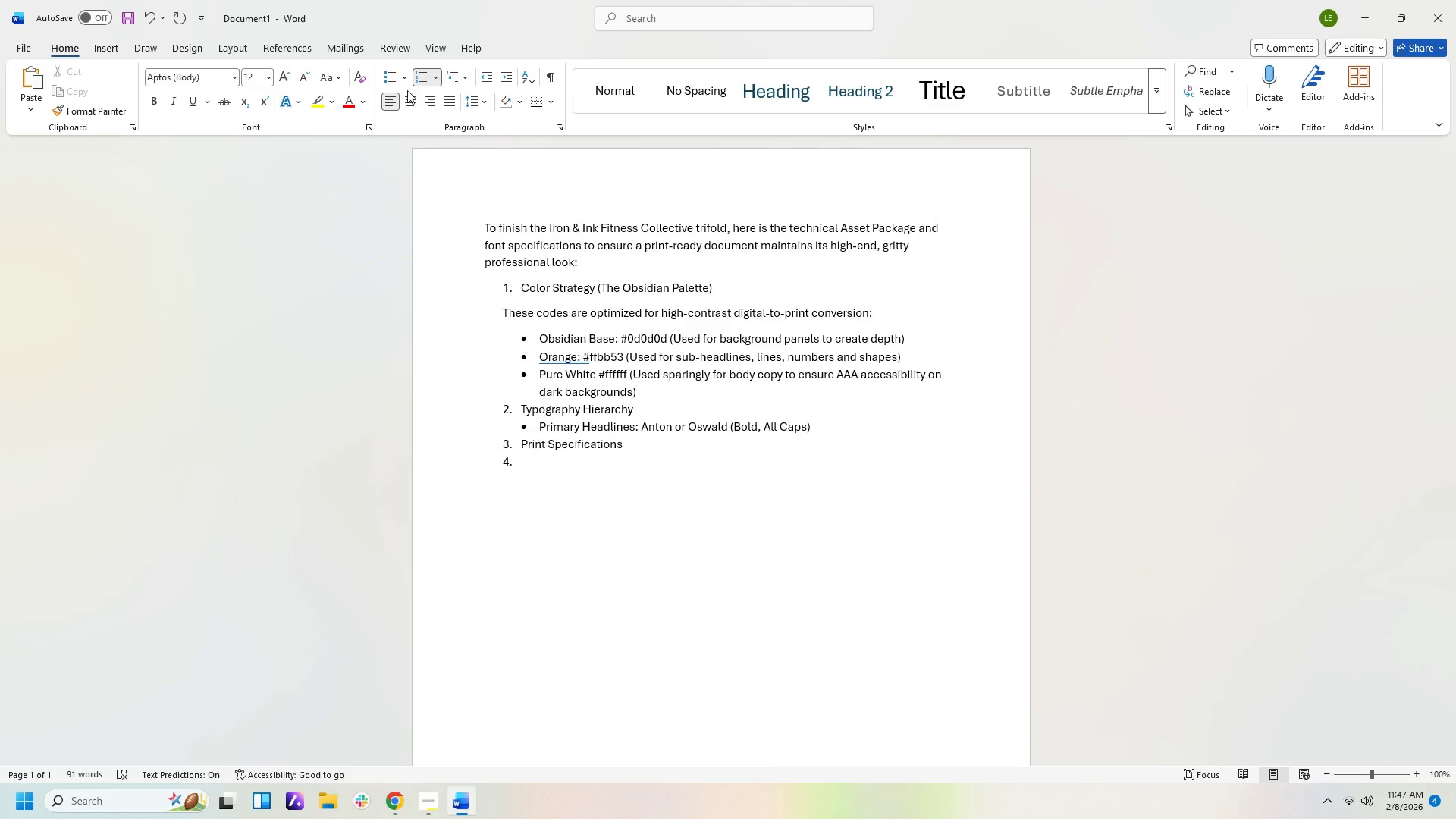 
left_click([389, 80])
 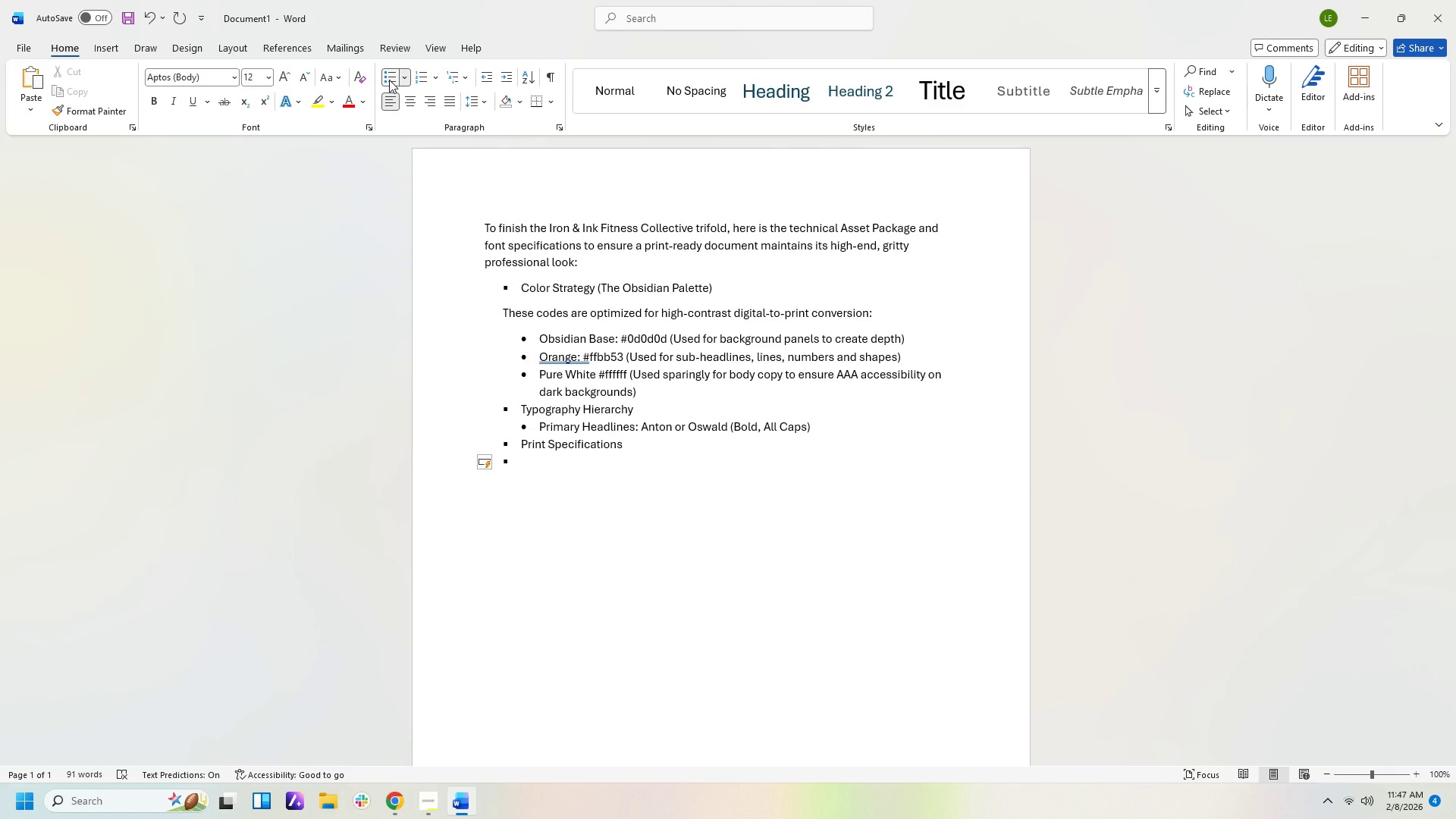 
left_click([389, 80])
 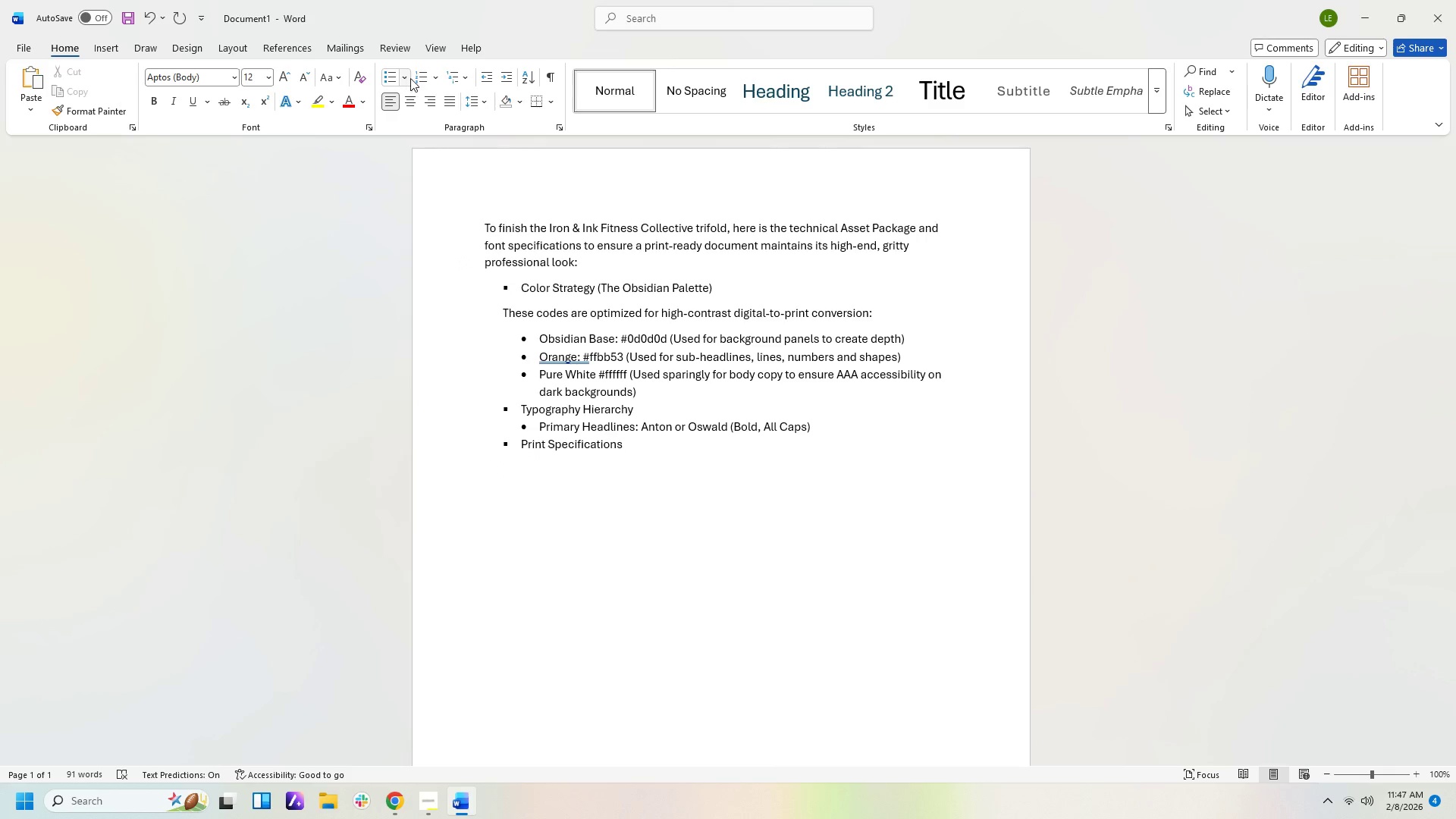 
left_click([420, 78])
 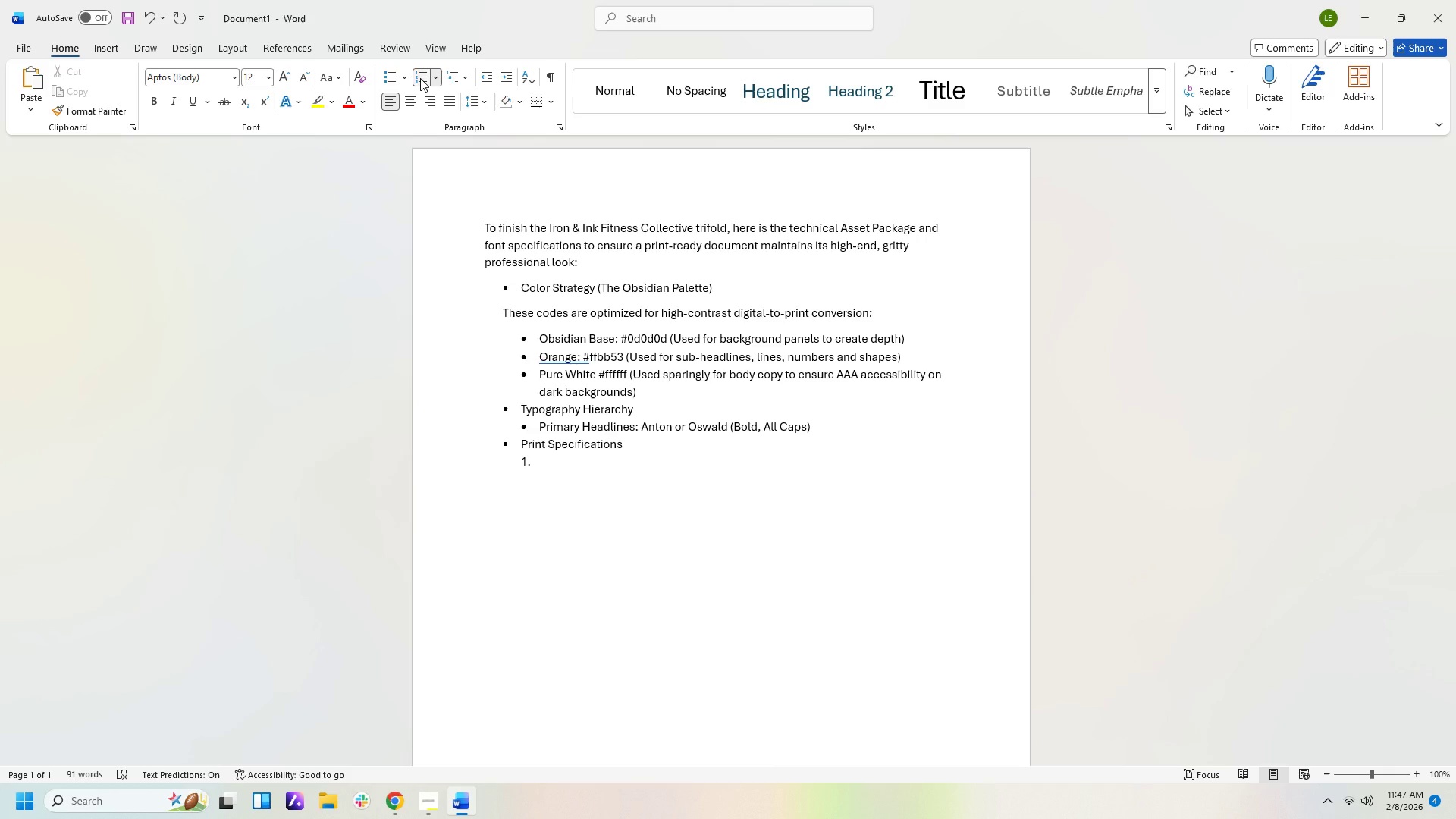 
key(Backspace)
 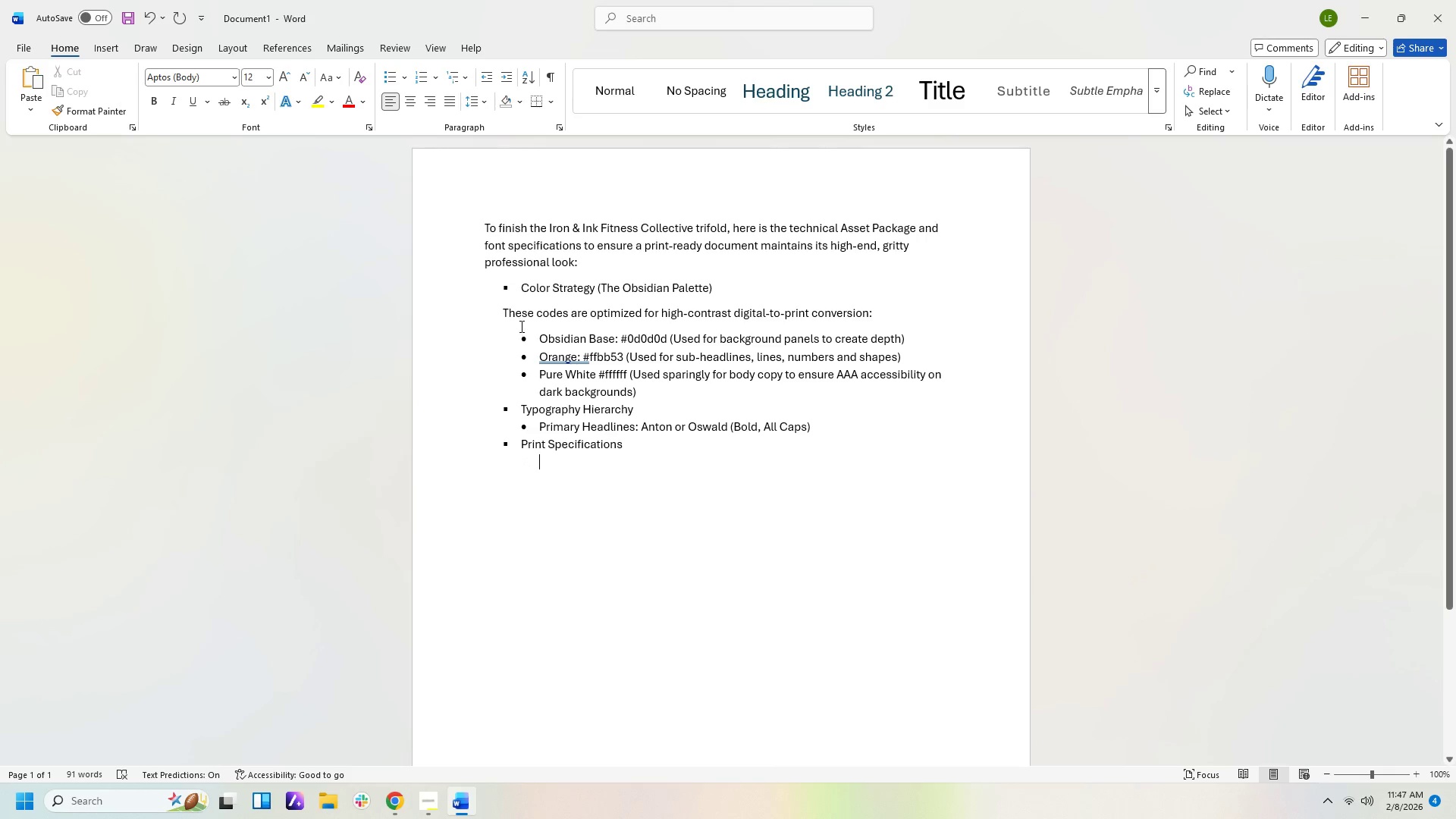 
left_click([519, 289])
 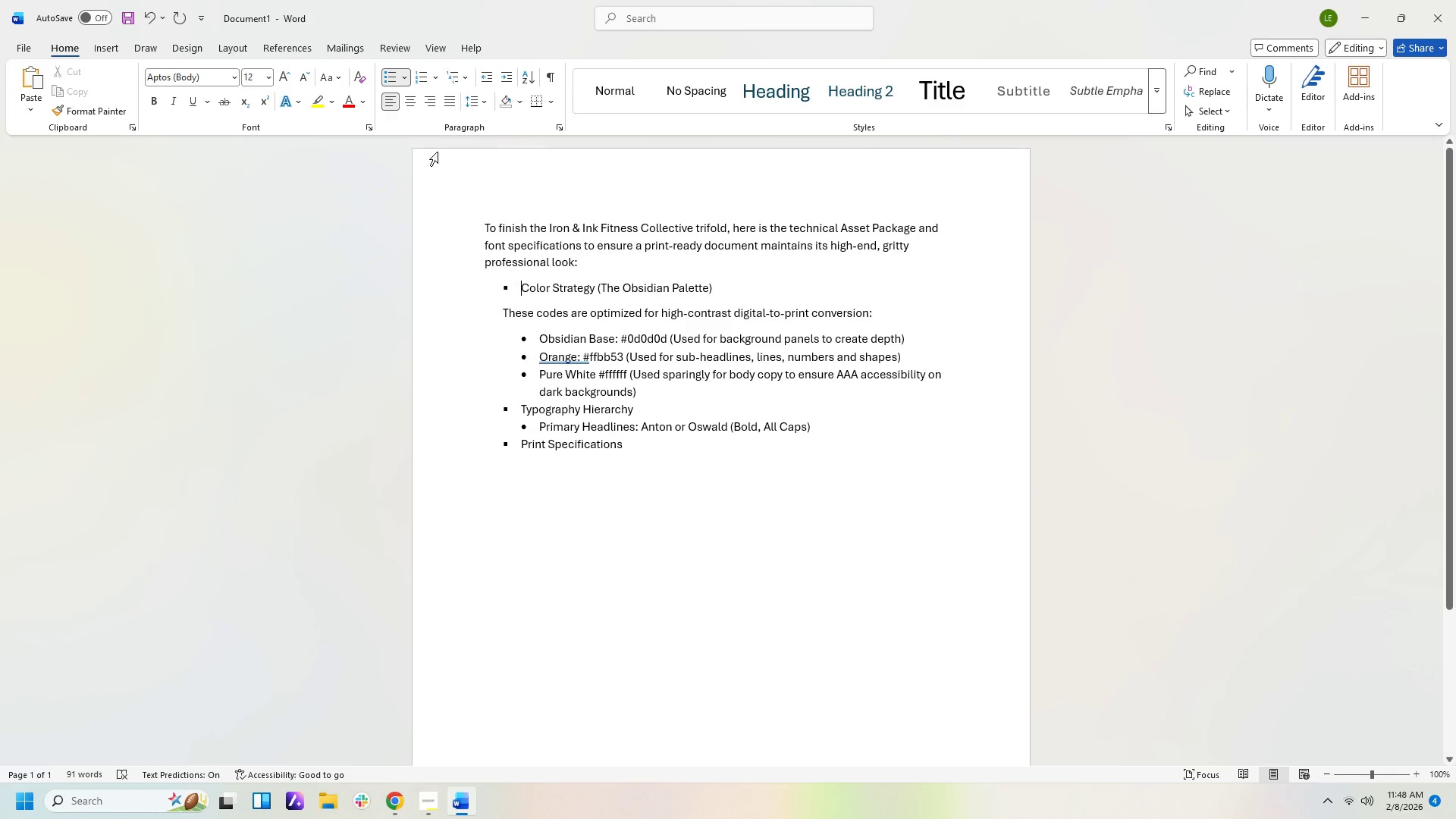 
mouse_move([428, 87])
 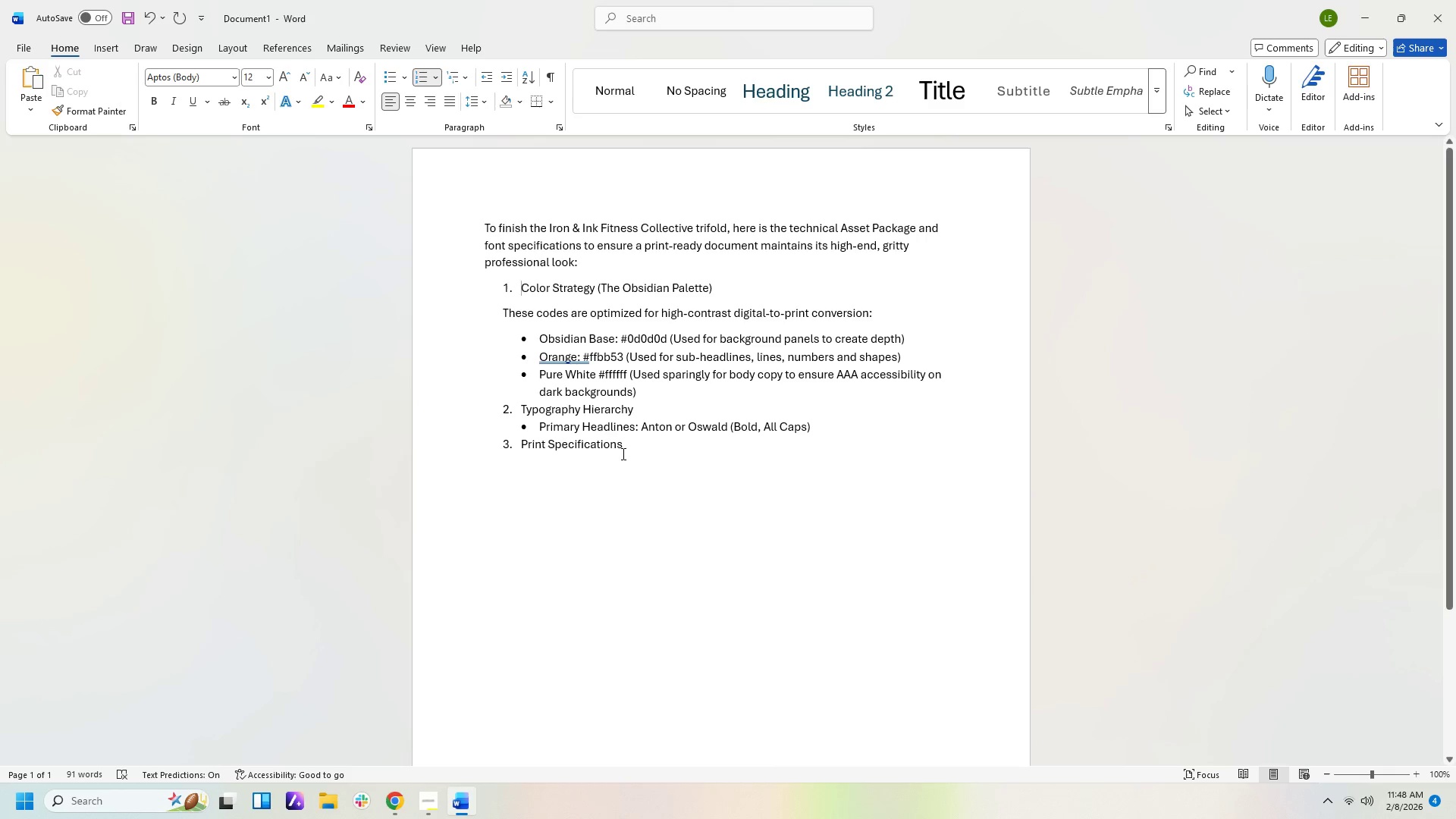 
left_click([640, 450])
 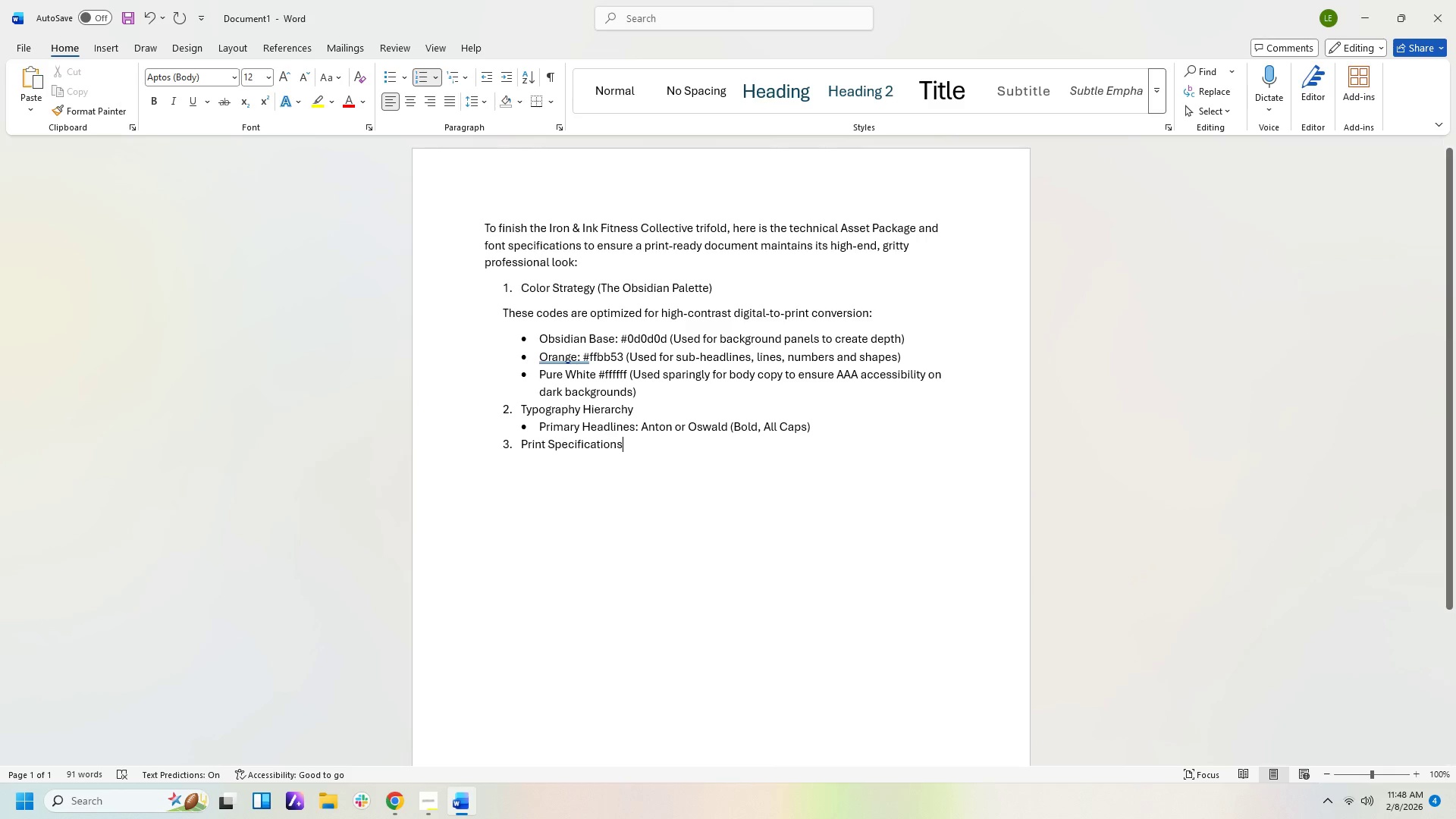 
key(Enter)
 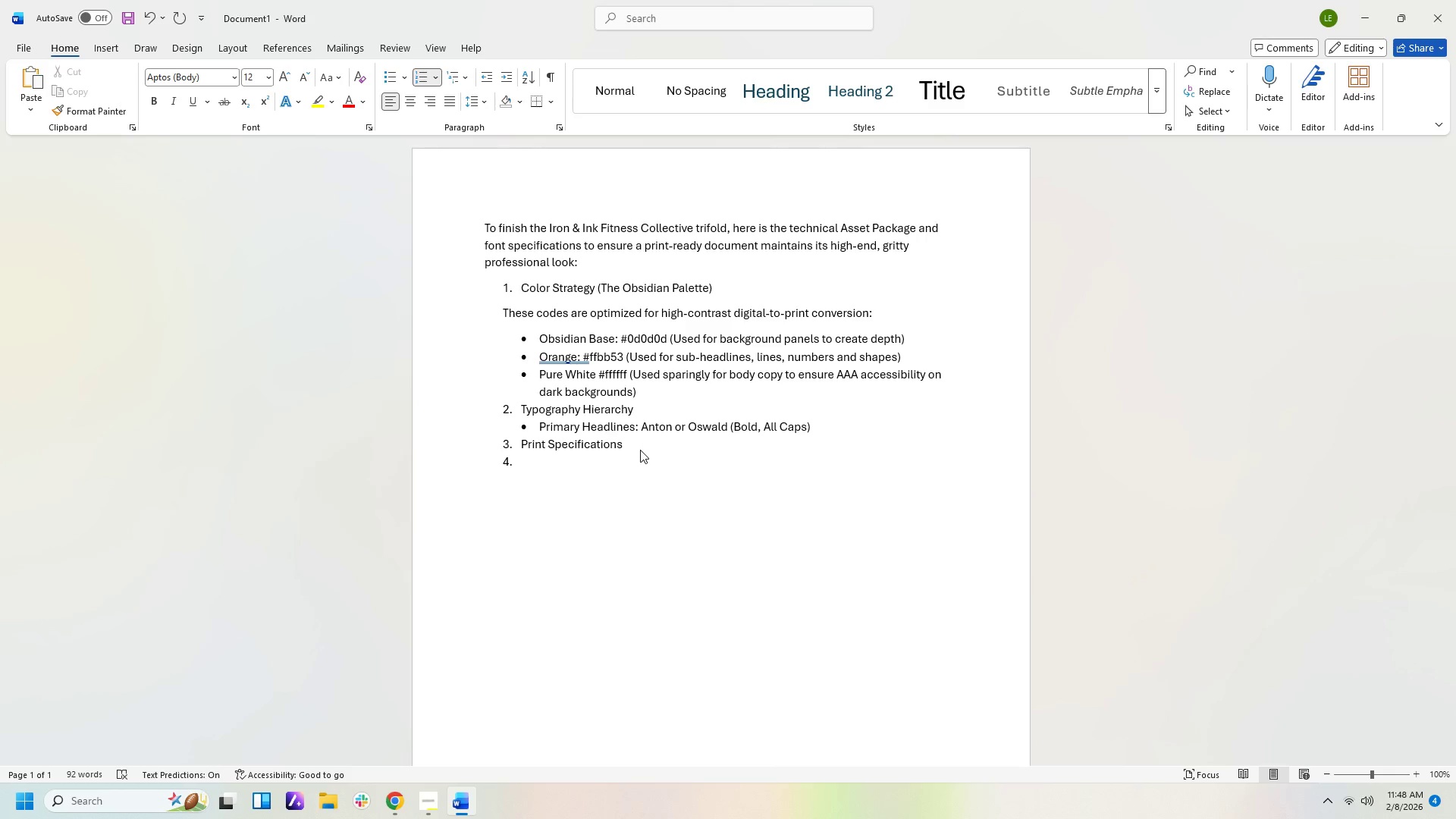 
key(Backspace)
 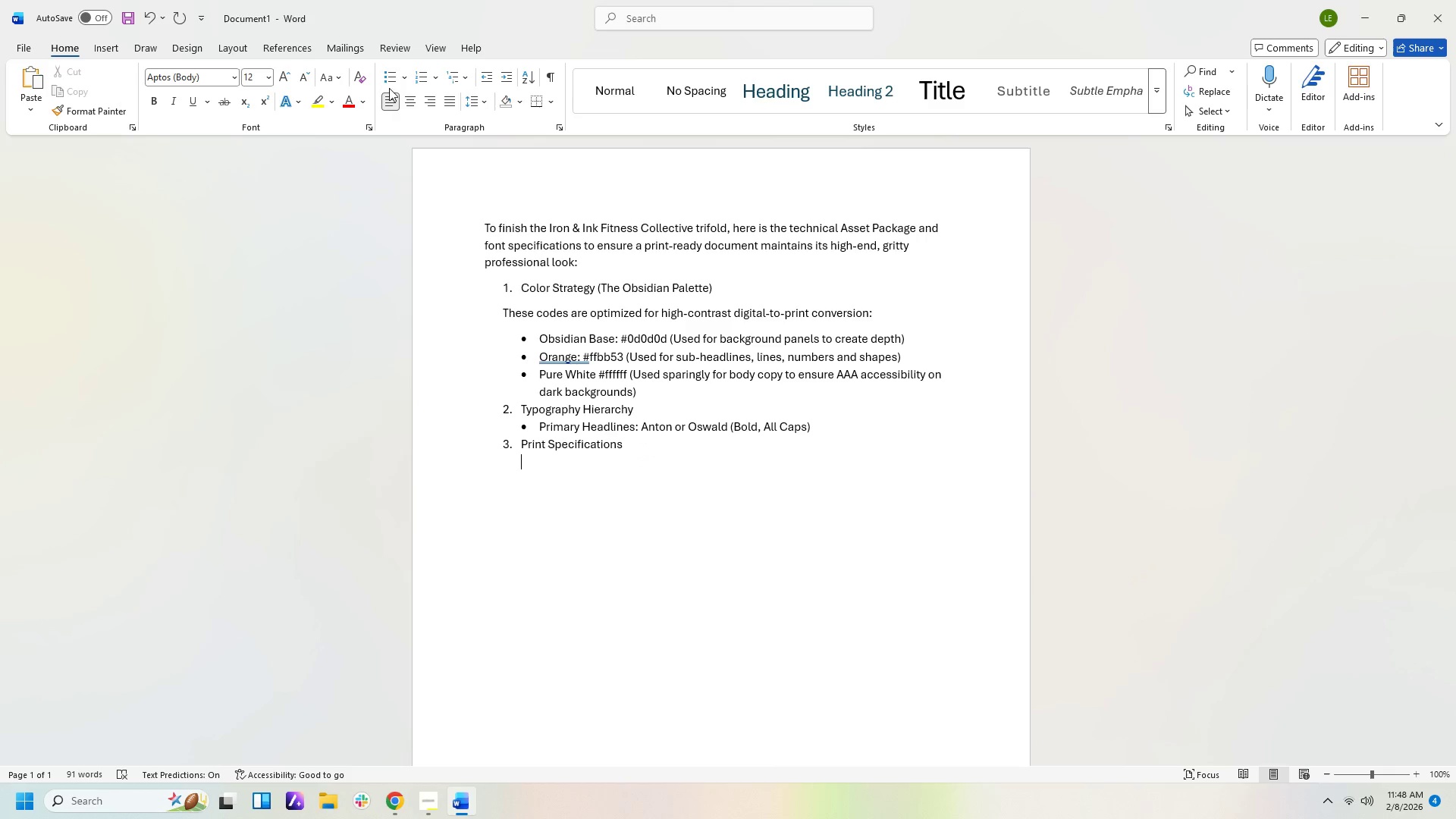 
left_click([395, 78])
 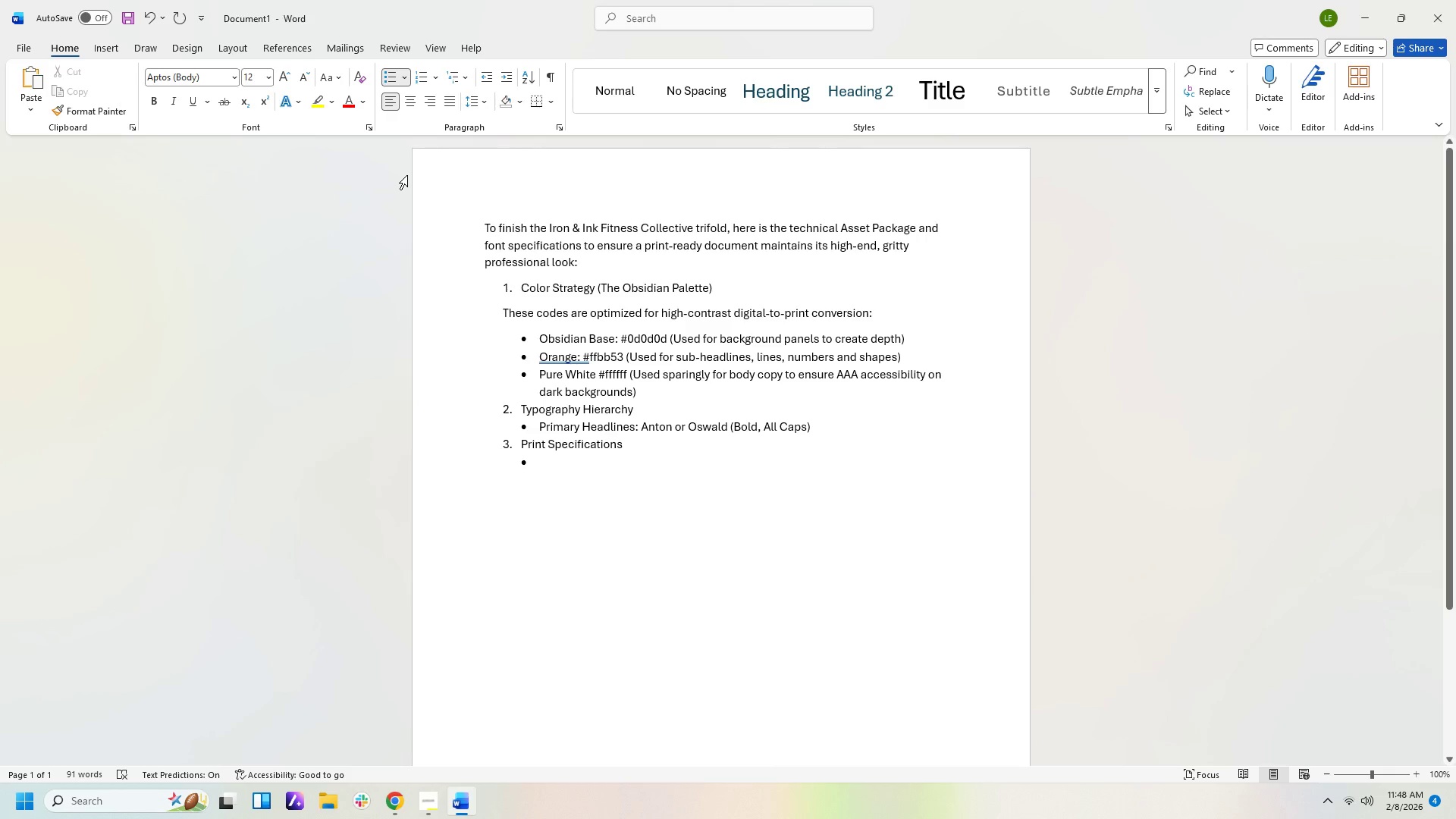 
wait(9.62)
 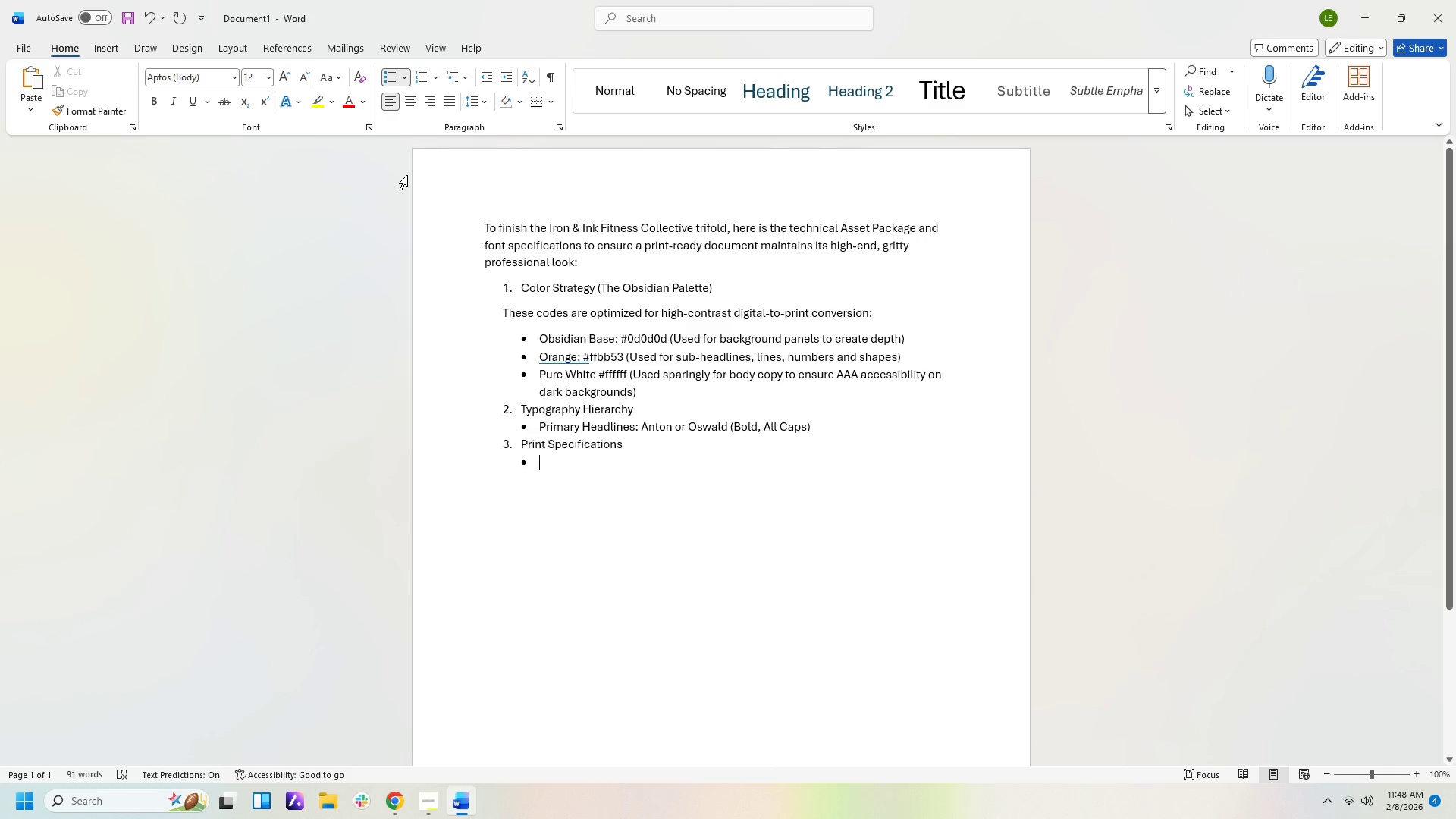 
type(Fp)
key(Backspace)
type(ir)
key(Backspace)
key(Backspace)
type(ormat: Standard US Letter (11x)
key(Backspace)
type("x8.5")
 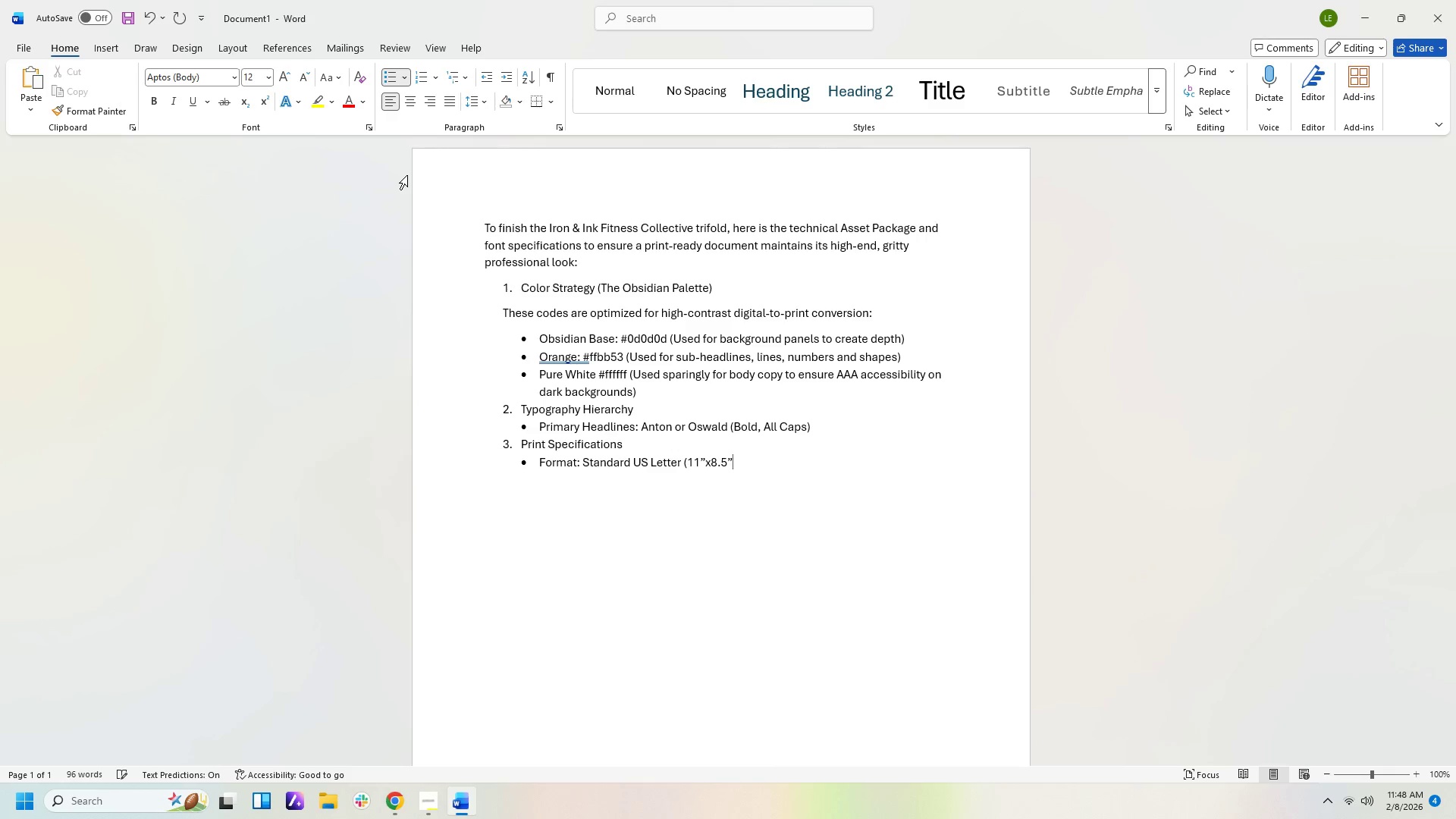 
type() trifold)
key(Backspace)
key(Backspace)
key(Backspace)
key(Backspace)
key(Backspace)
key(Backspace)
key(Backspace)
type(Trifold.)
 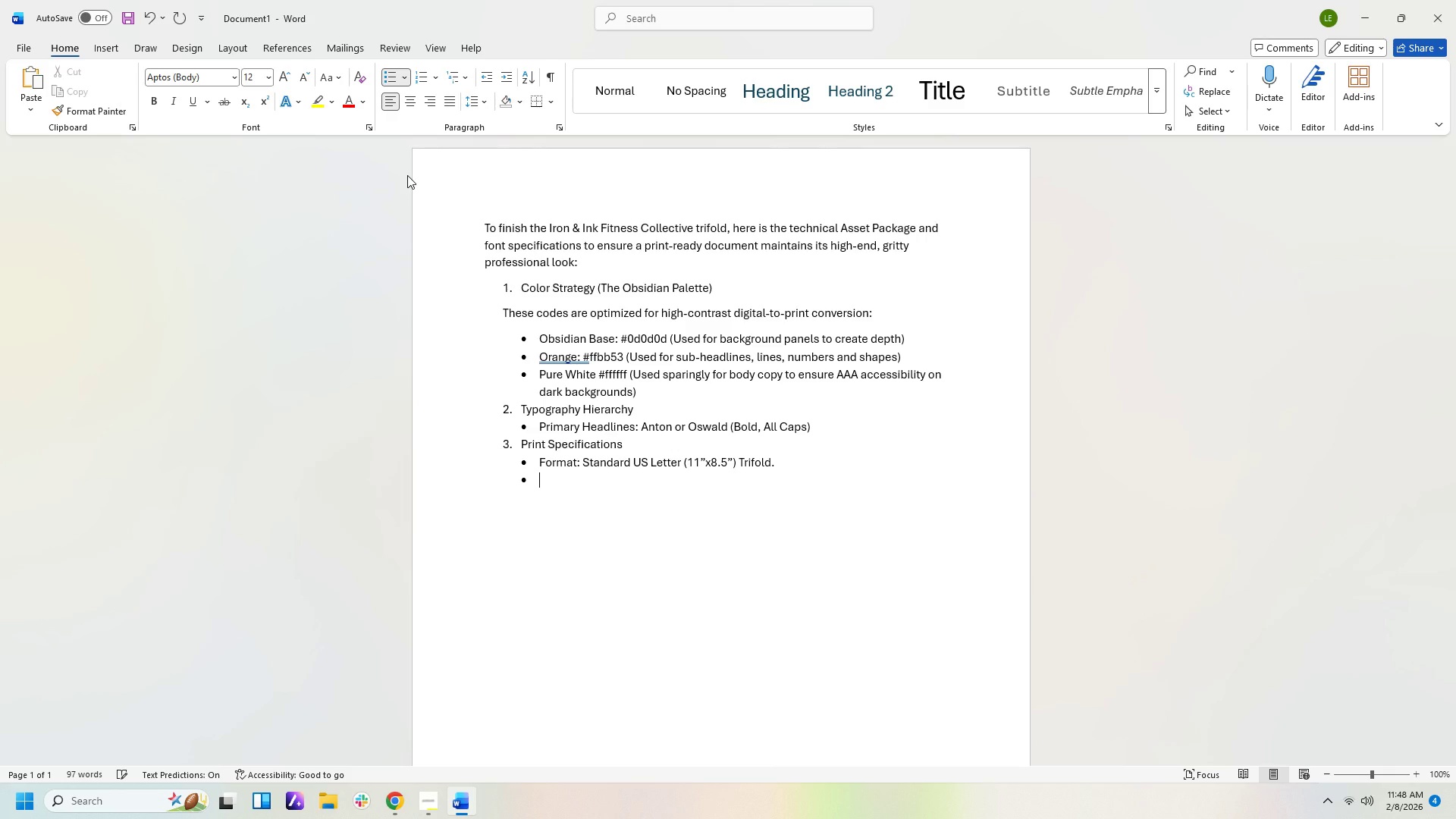 
 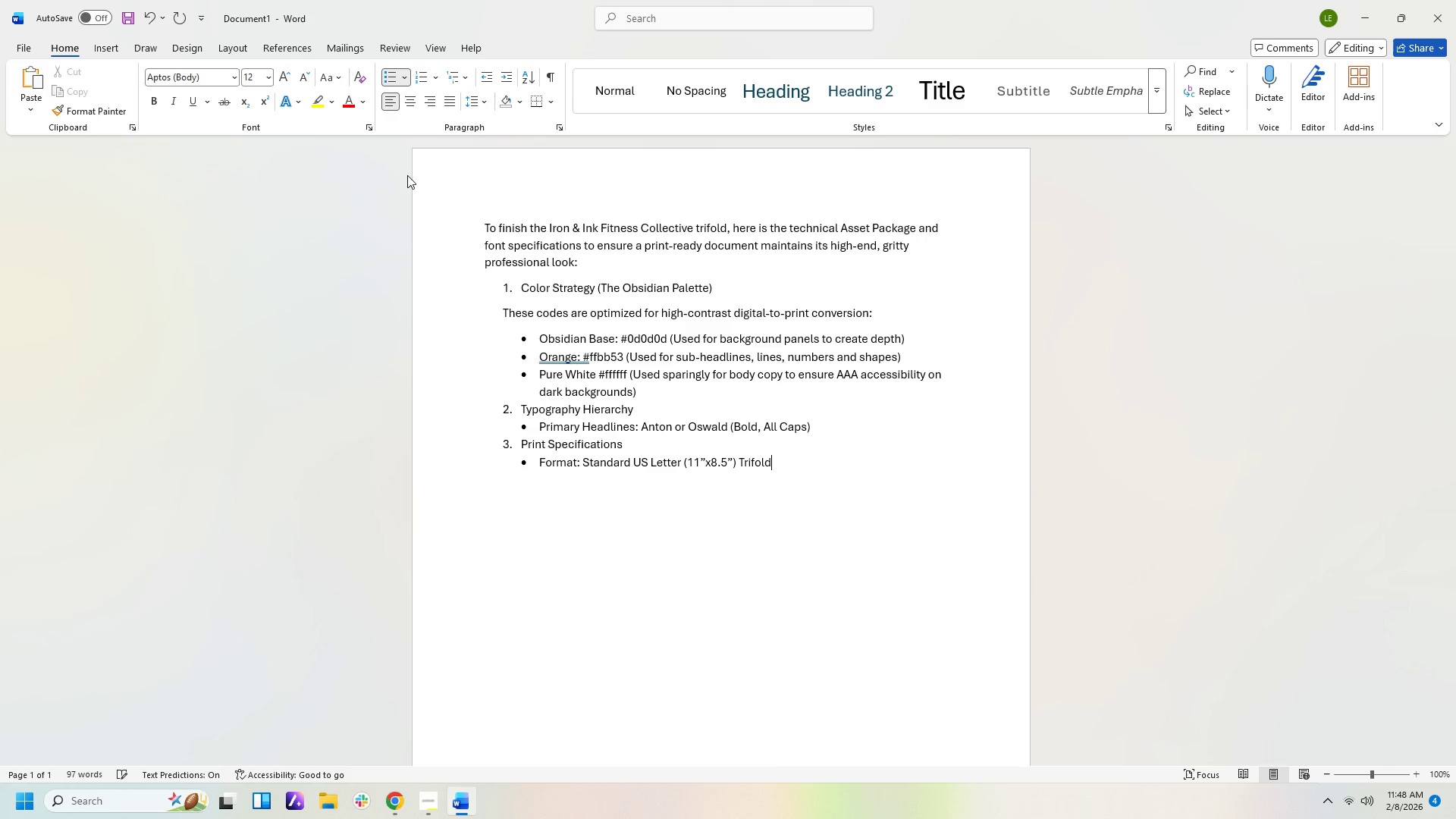 
key(Enter)
 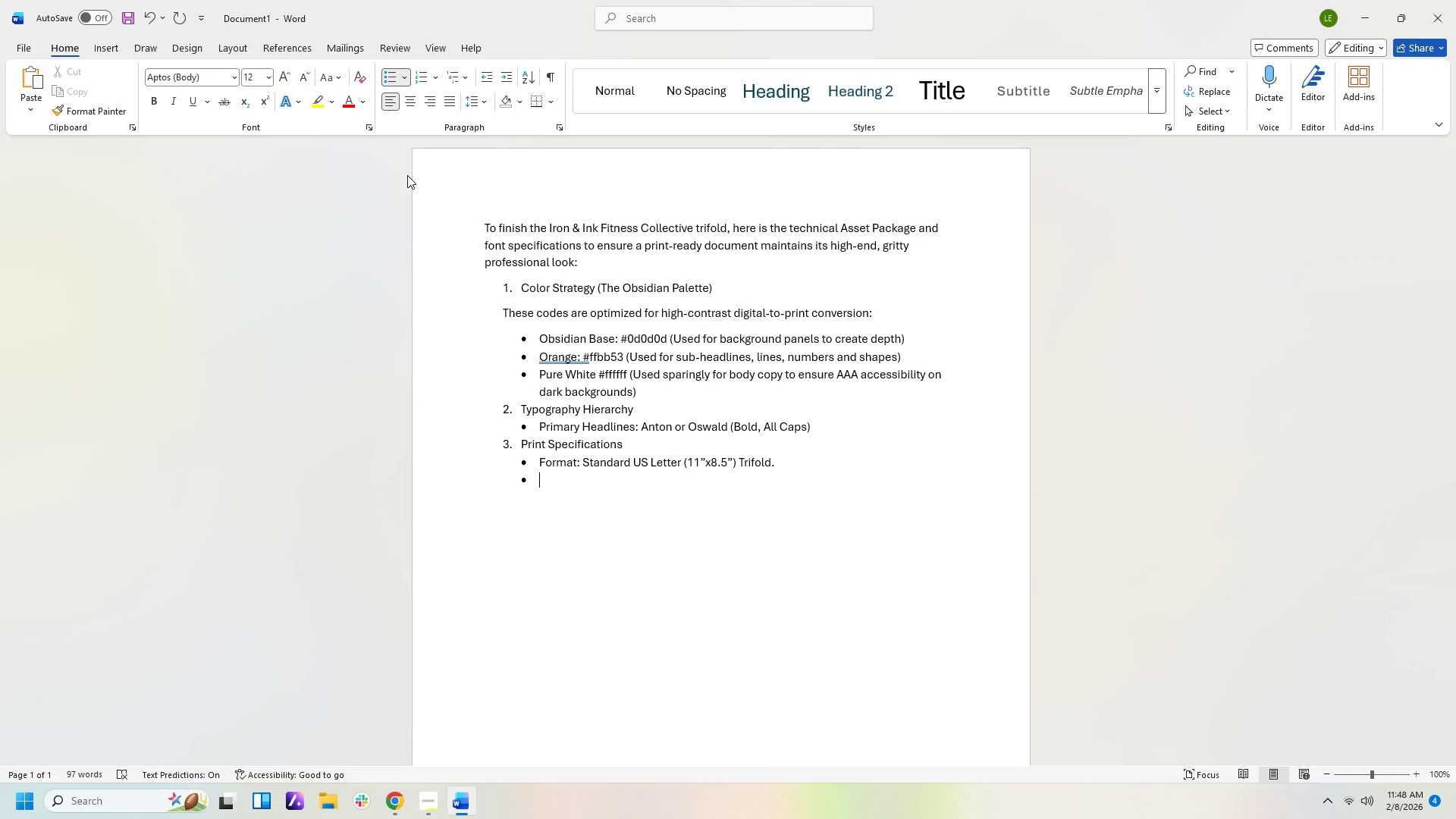 
type(a)
key(Backspace)
type(Safe zb)
key(Backspace)
type(ones: )
key(Backspace)
key(Backspace)
key(Backspace)
key(Backspace)
key(Backspace)
key(Backspace)
key(Backspace)
type(Zones: Maintain a 0.25" Margin)
 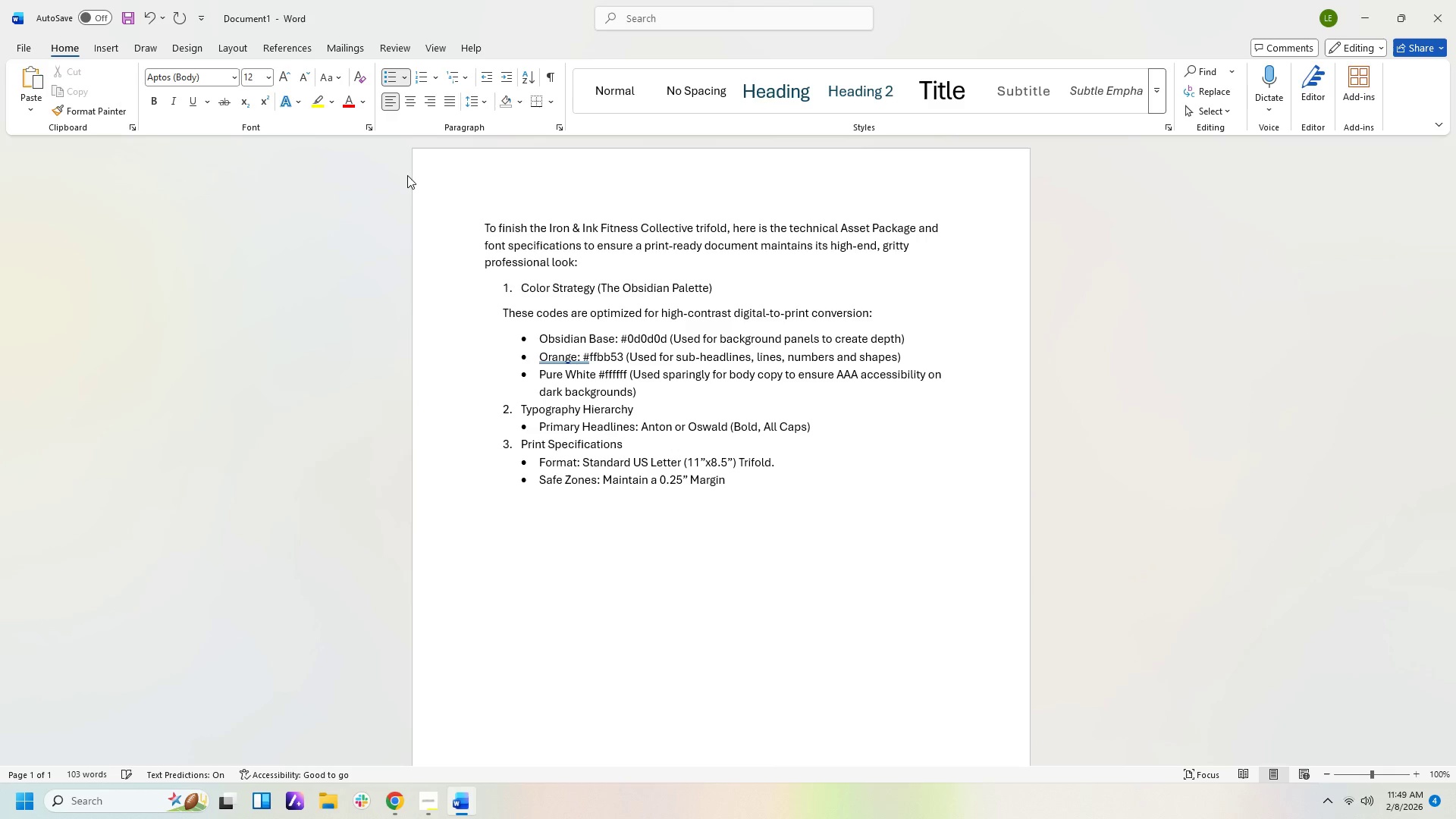 
key(Backspace)
key(Backspace)
key(Backspace)
key(Backspace)
key(Backspace)
key(Backspace)
type(margin from )
 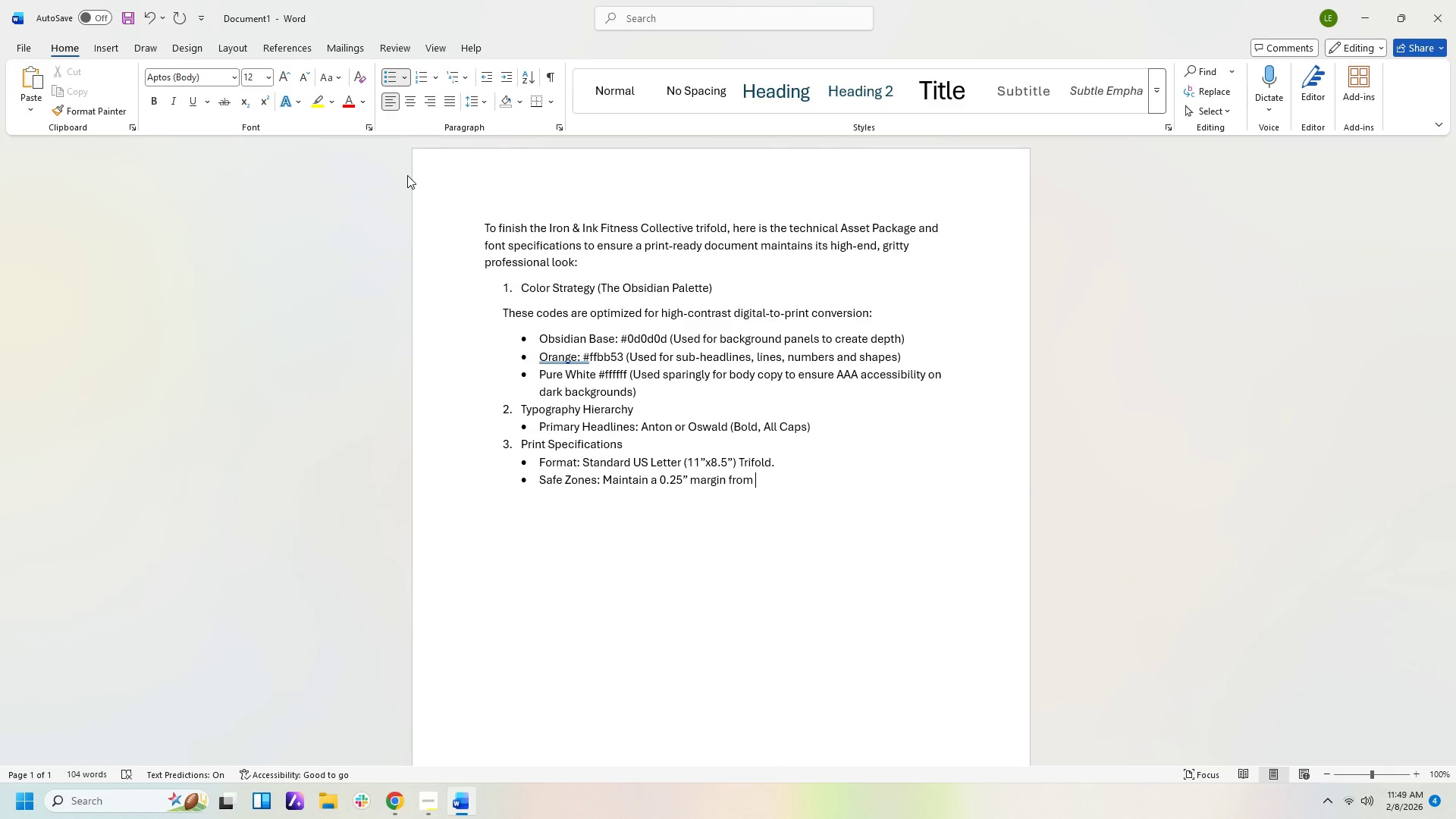 
type(all eges )
key(Backspace)
key(Backspace)
key(Backspace)
key(Backspace)
type(dges )
 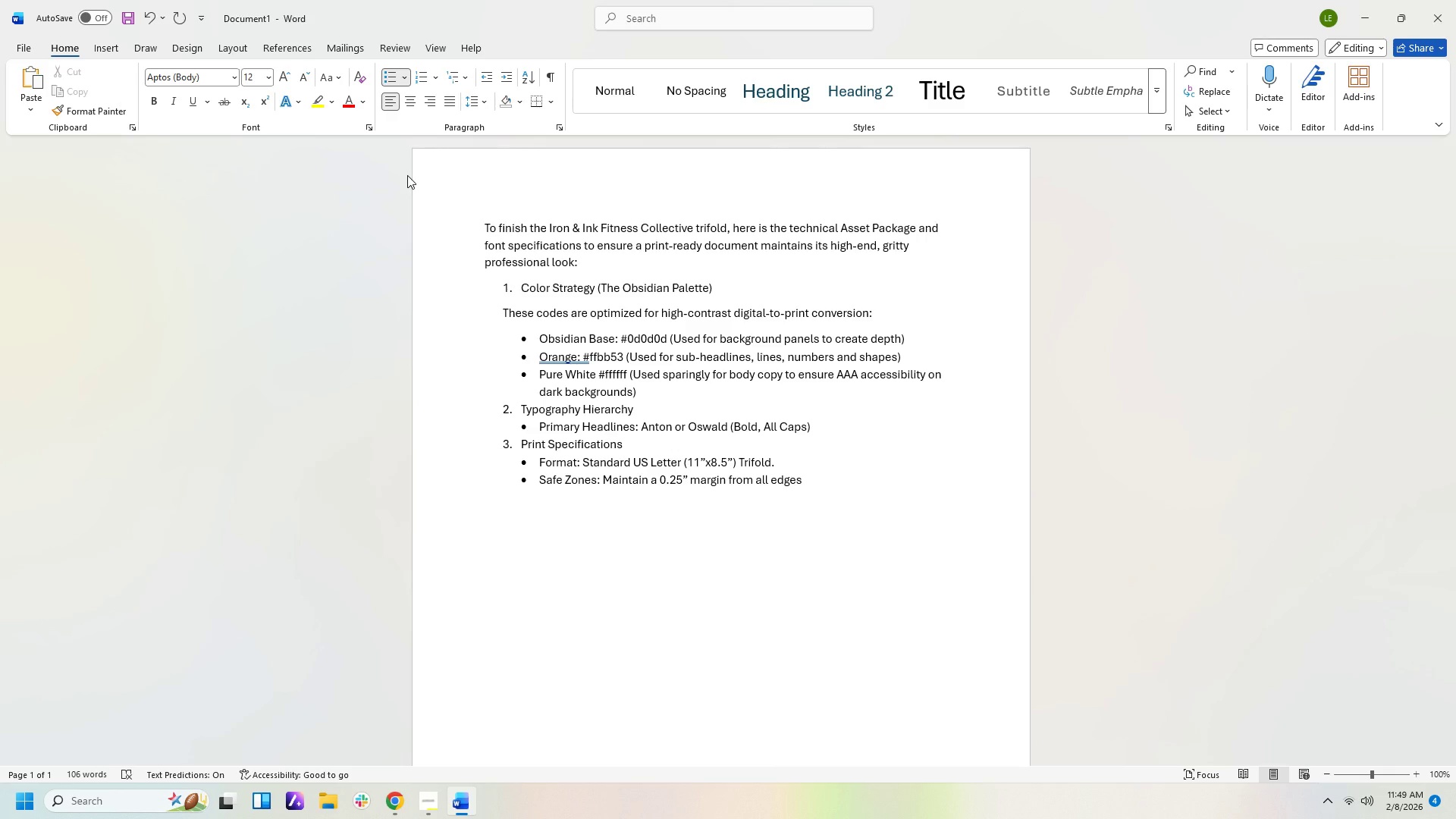 
wait(5.72)
 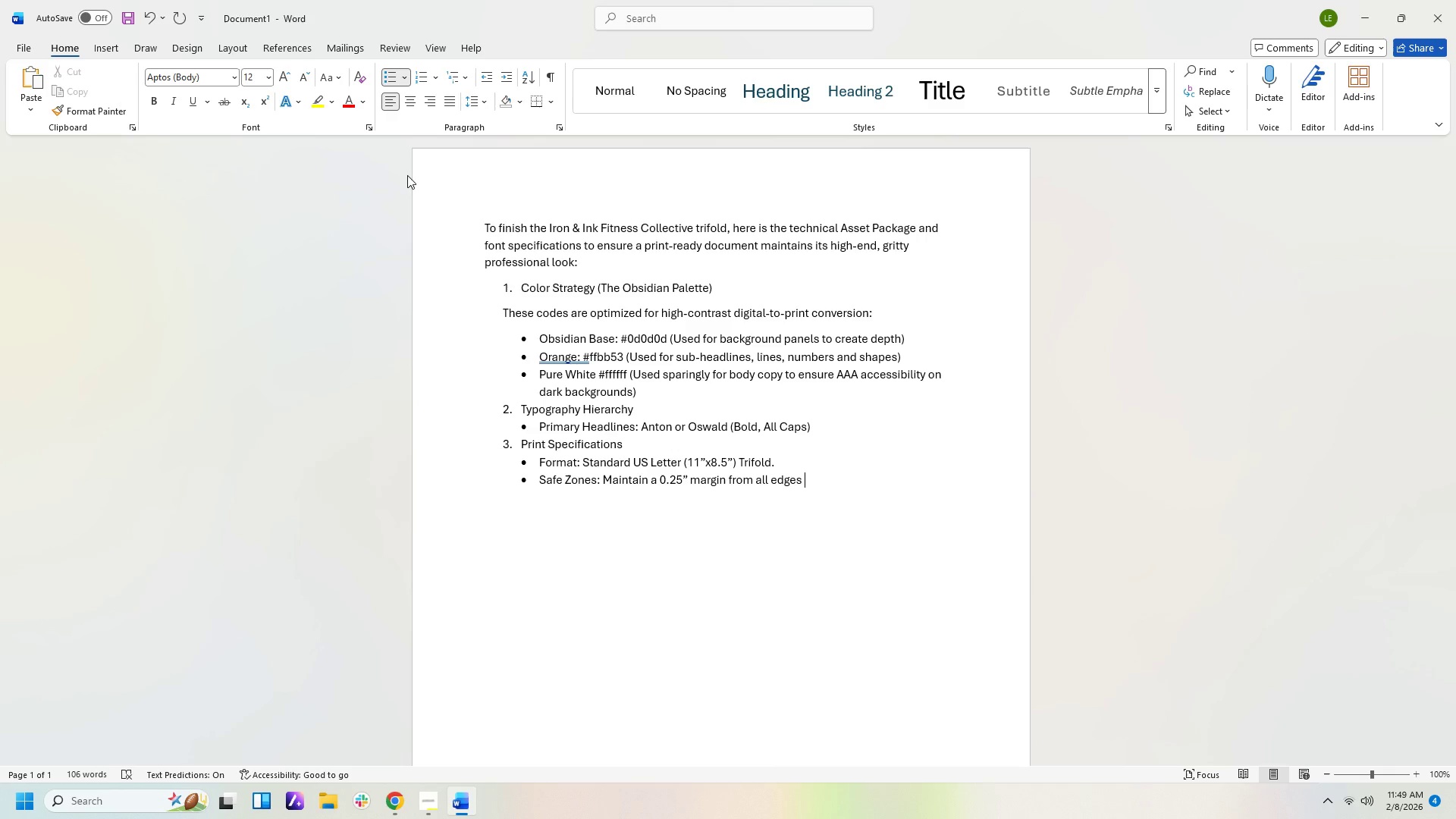 
type(and fold )
key(Backspace)
type(l)
key(Backspace)
type( lines )
 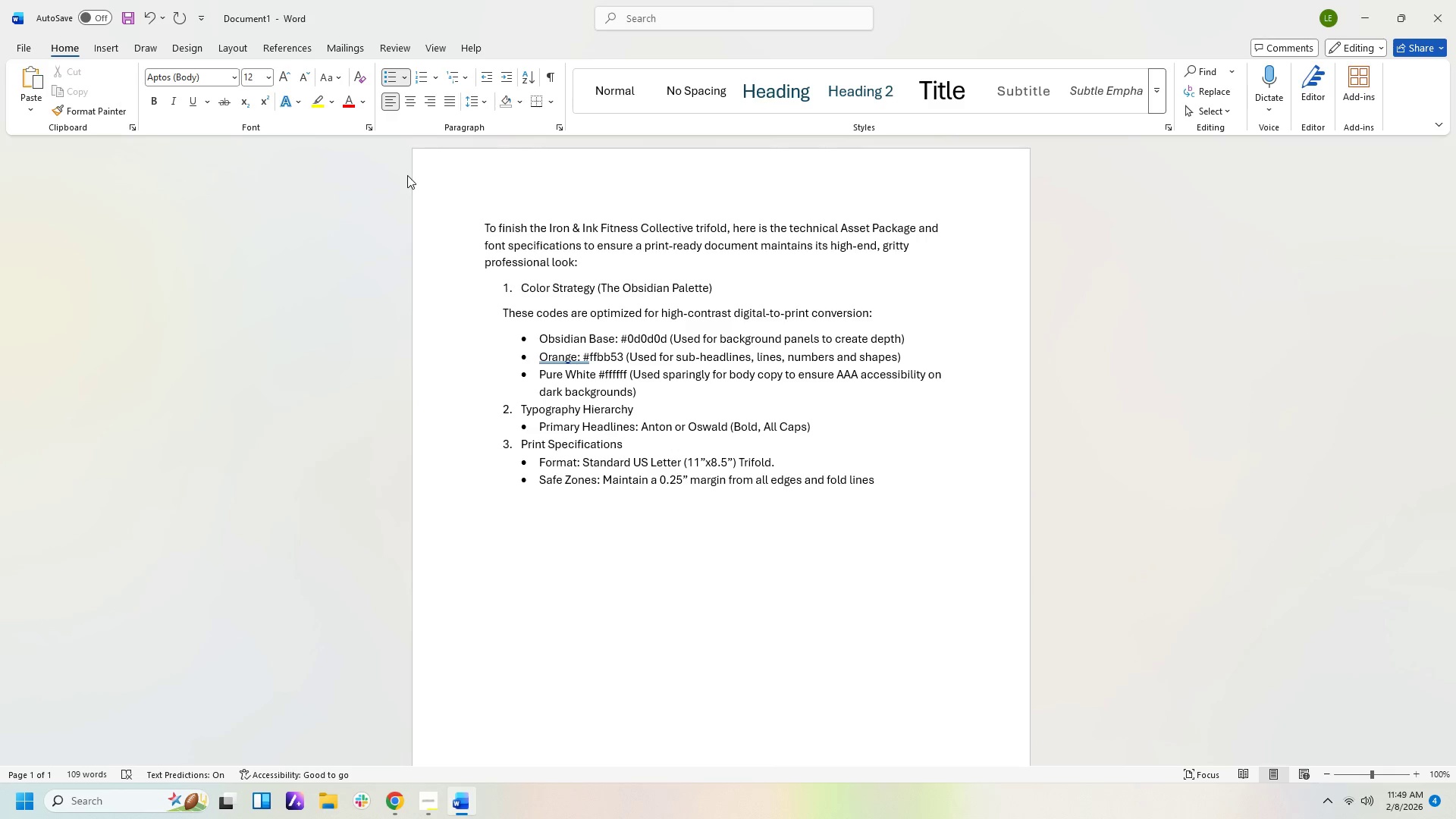 
wait(5.78)
 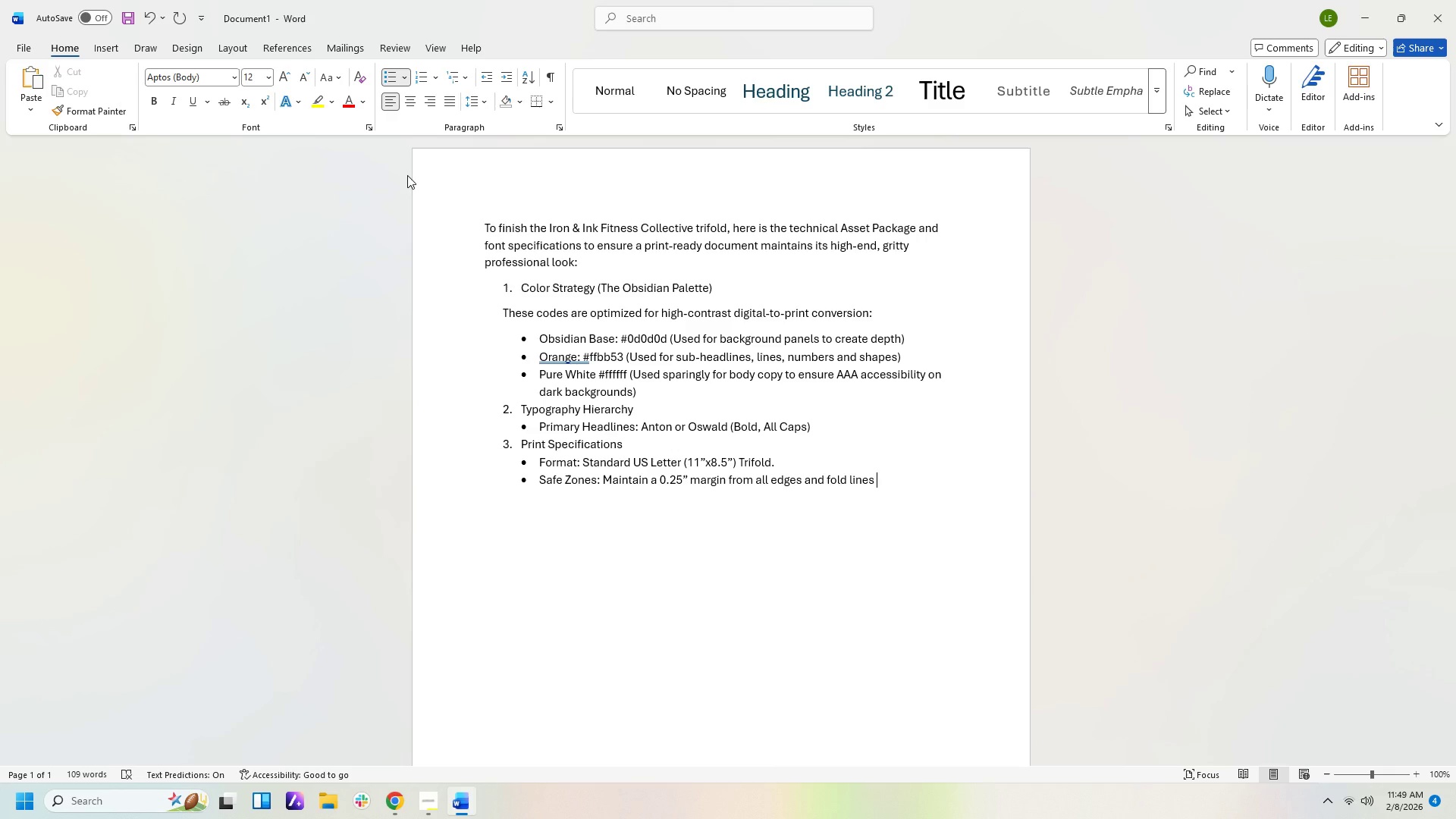 
type((3.66)
 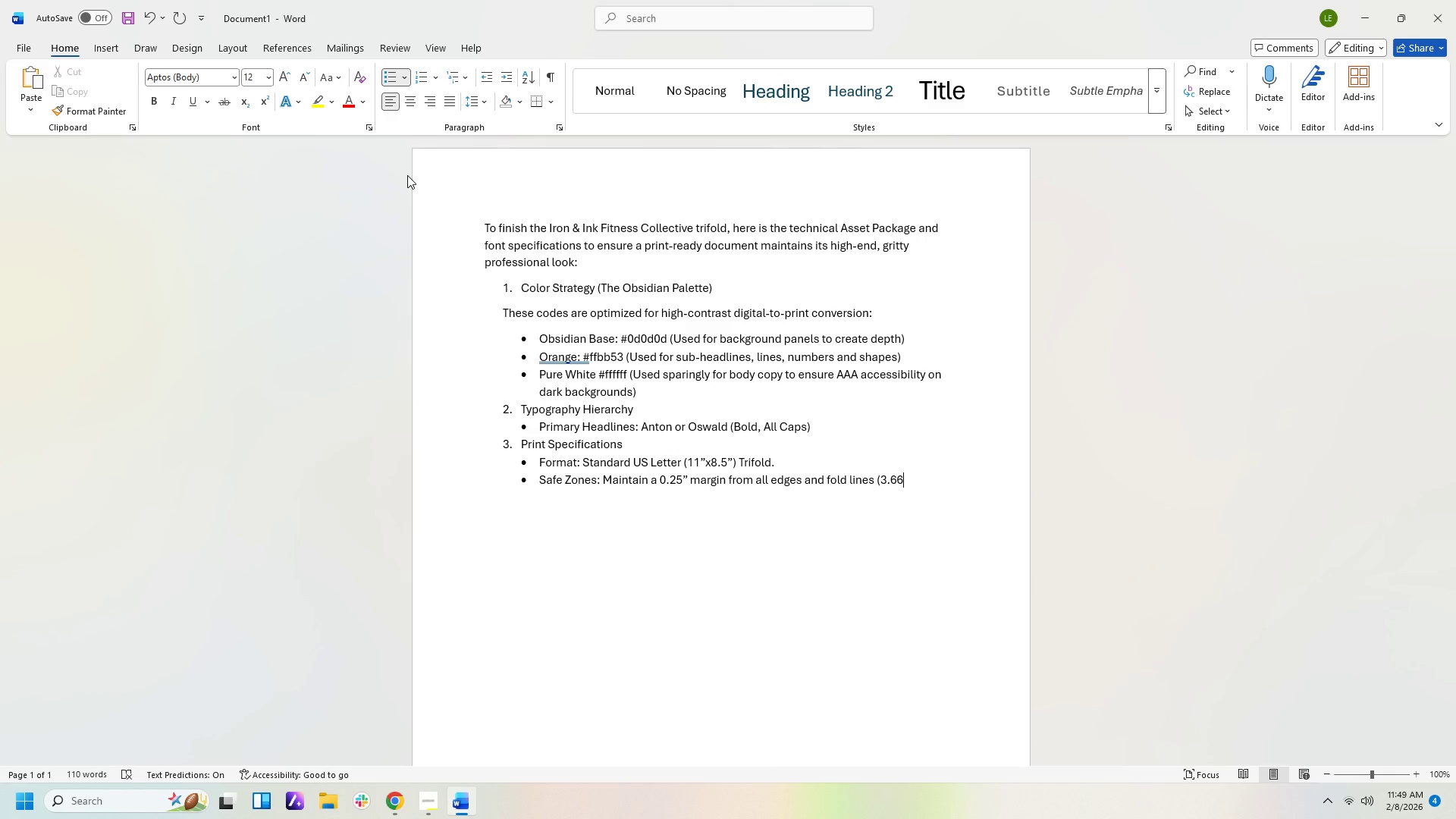 
type(" and )
 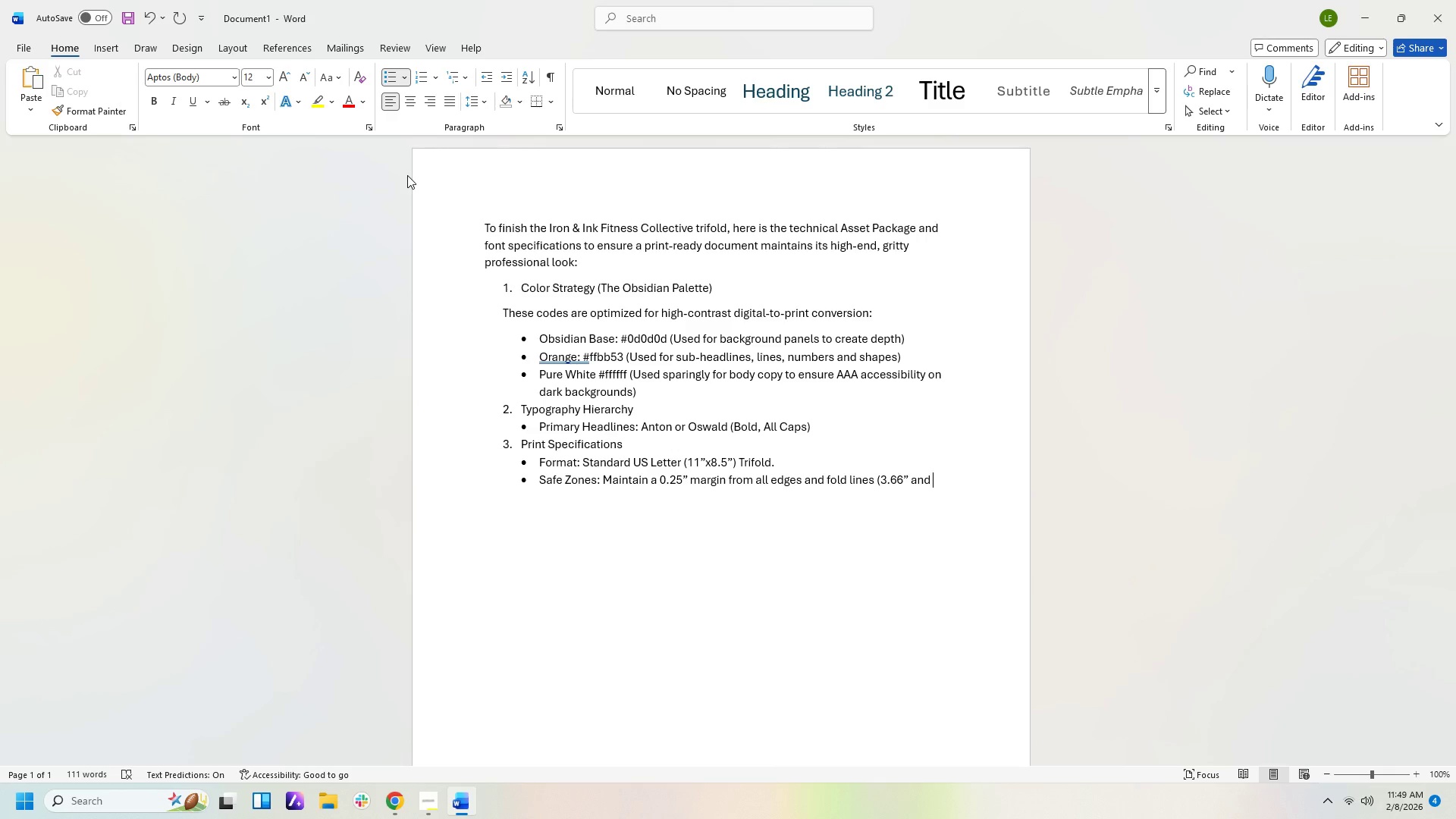 
type(7,)
key(Backspace)
type(.33") to present )
 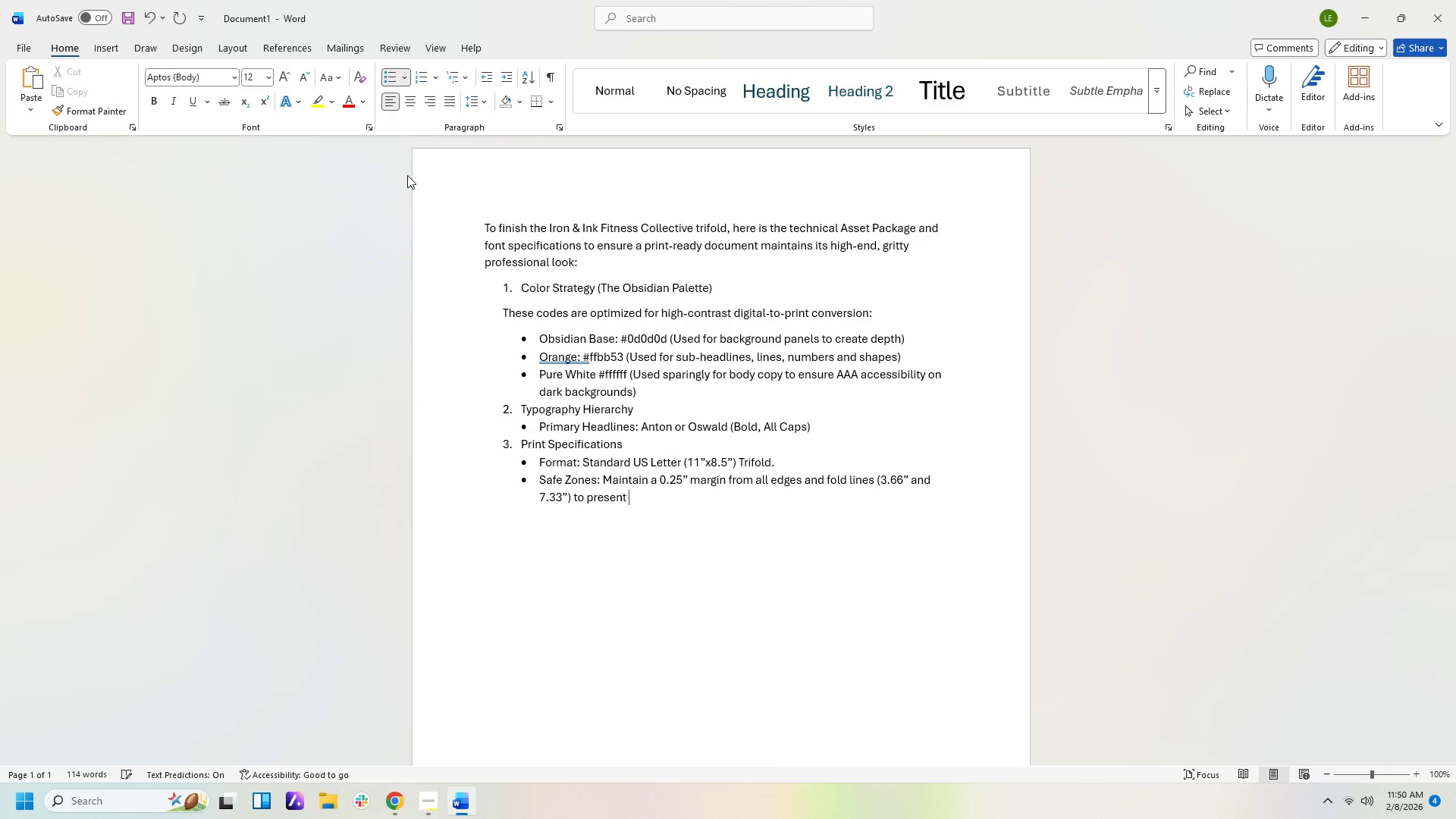 
key(Backspace)
key(Backspace)
key(Backspace)
key(Backspace)
key(Backspace)
type(vent text loss )
 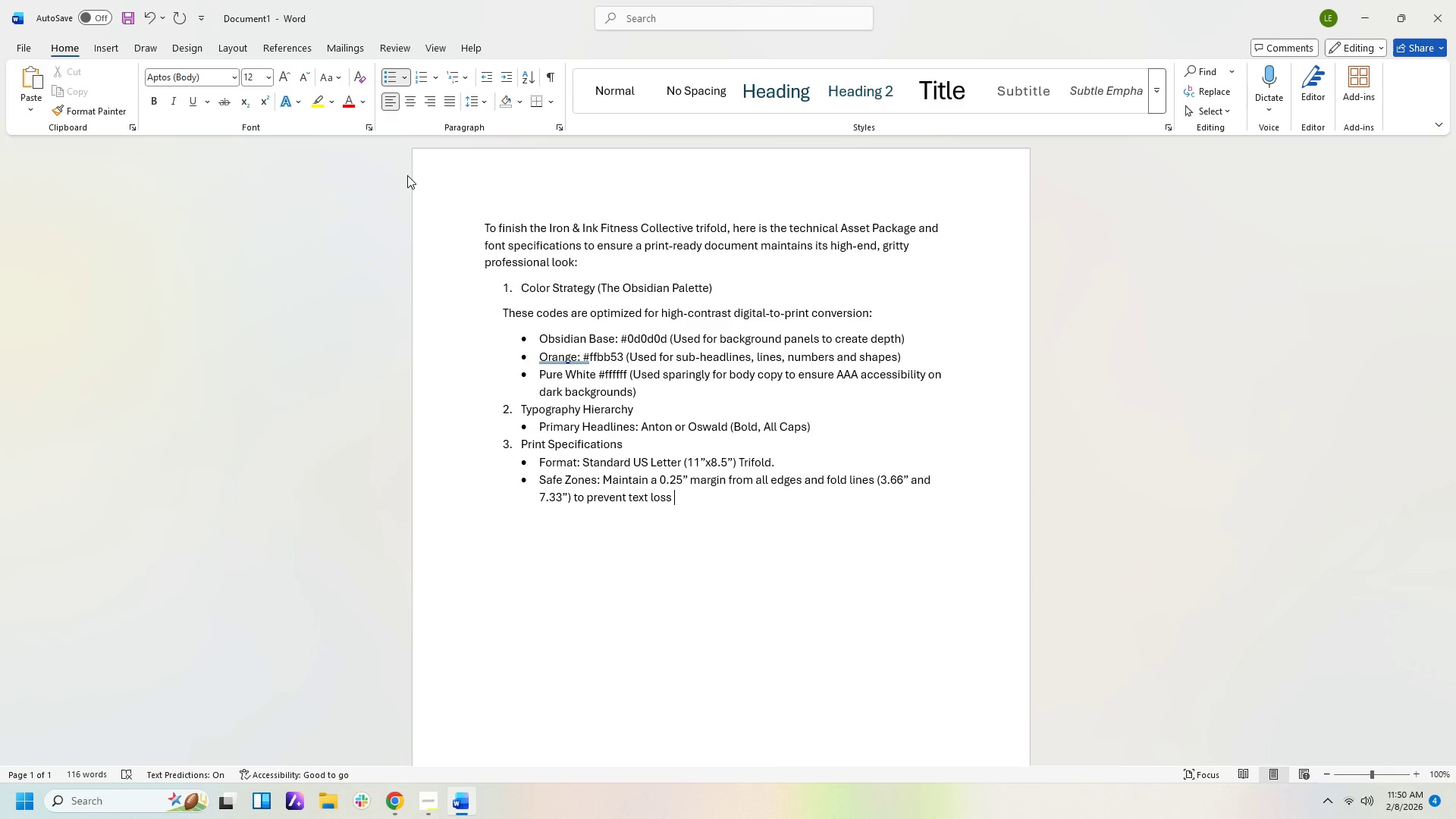 
type(duro)
key(Backspace)
type(ing trimmng)
key(Backspace)
key(Backspace)
type(ing)
 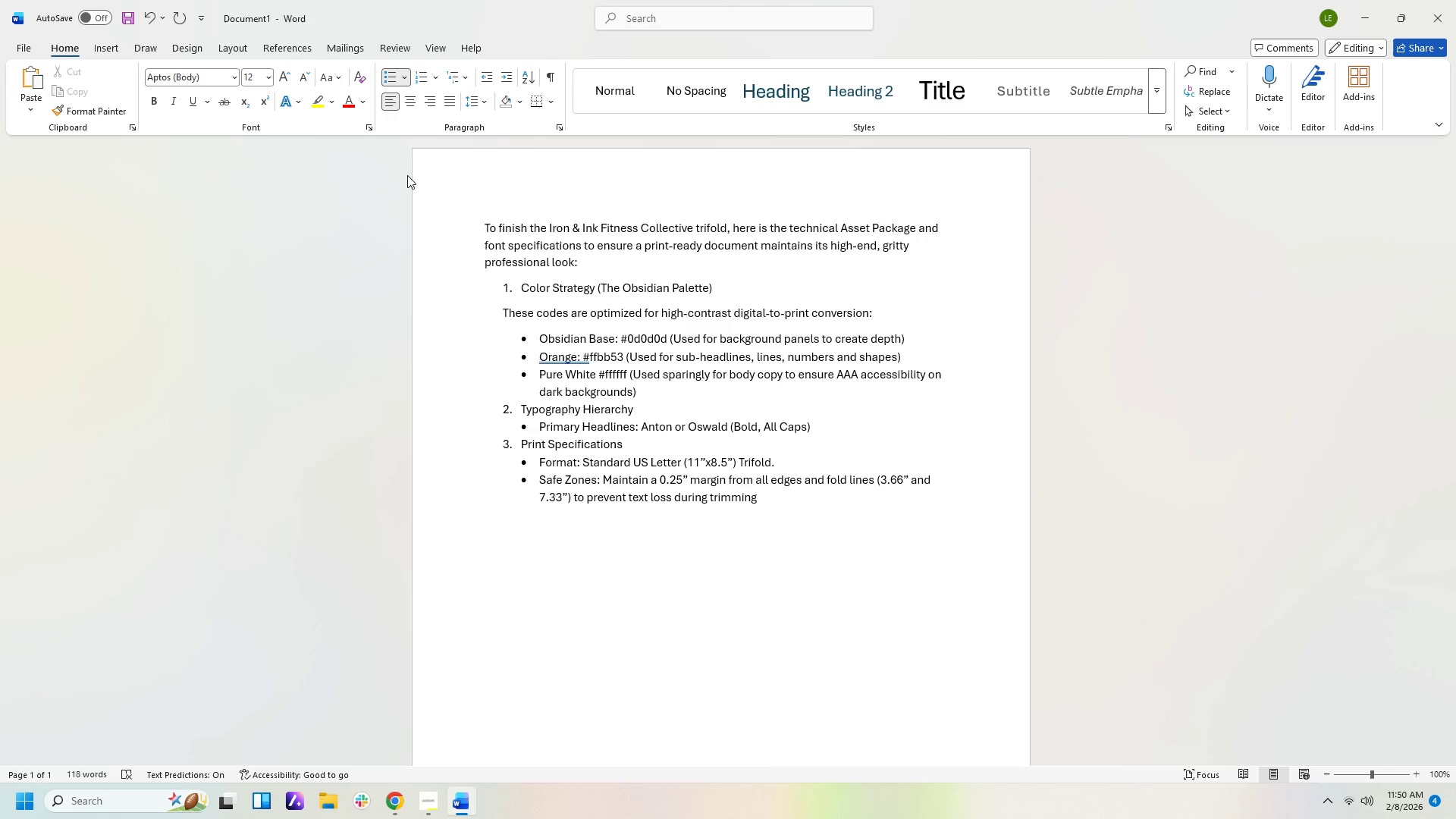 
key(Period)
 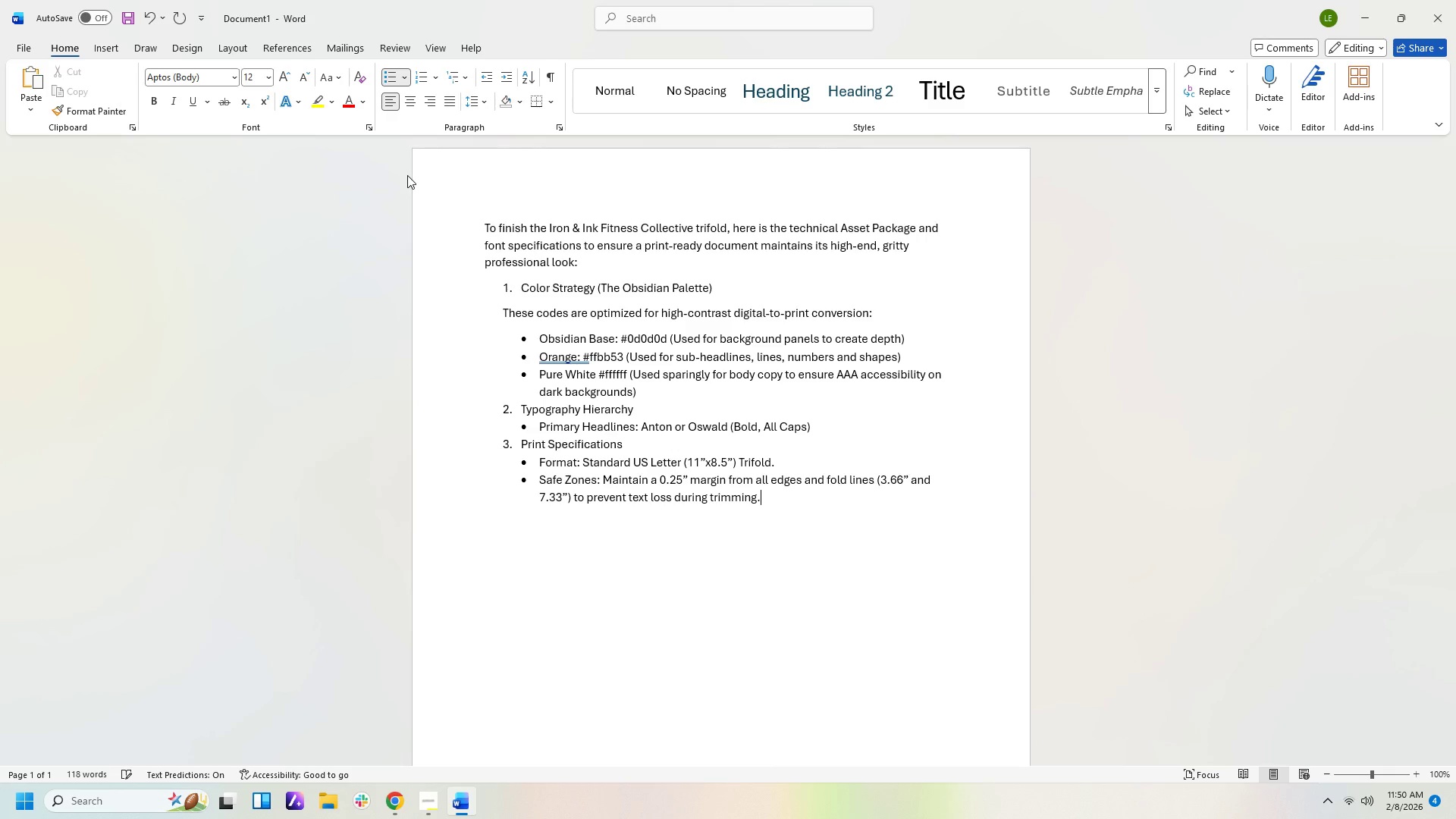 
key(Enter)
 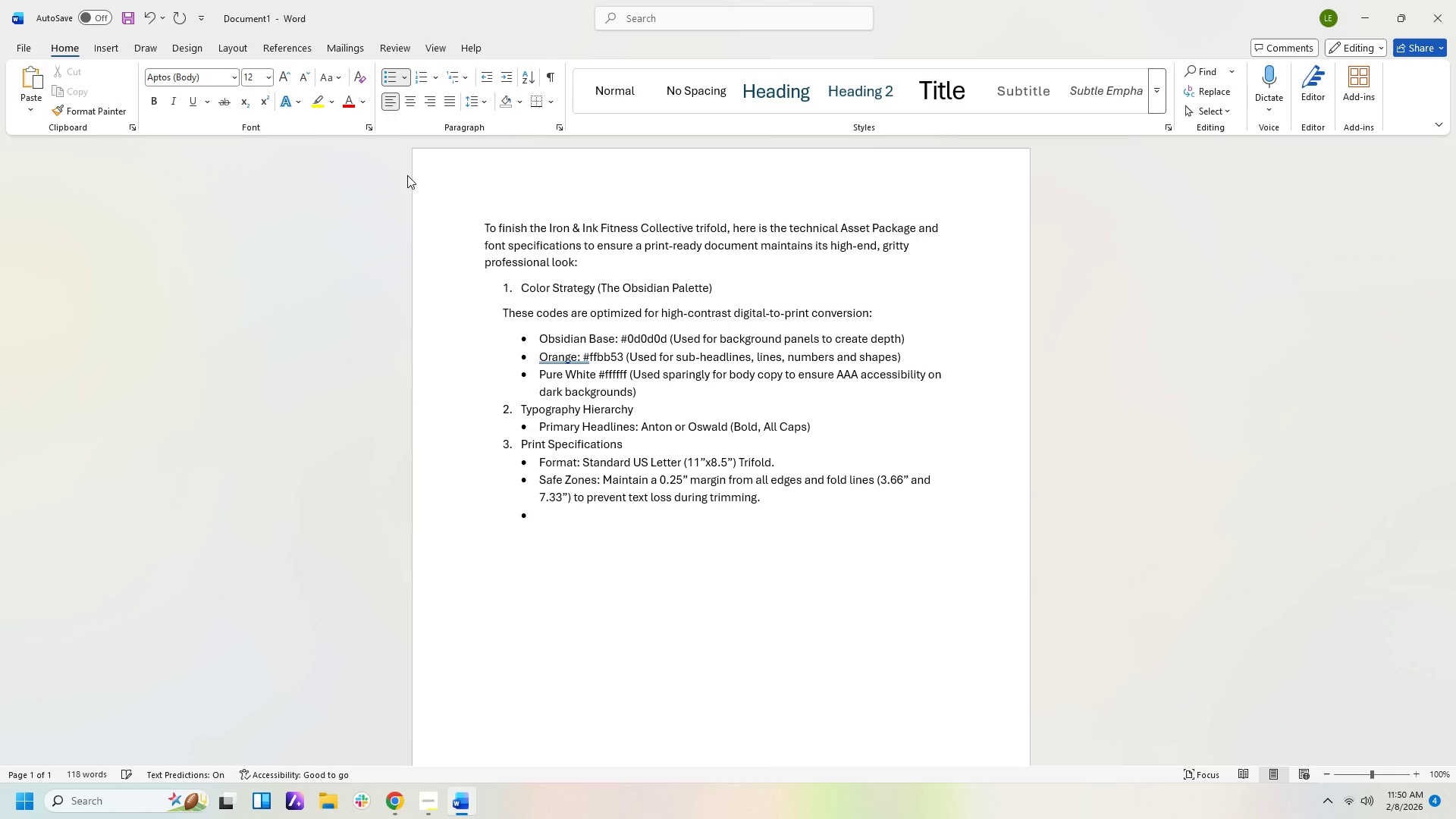 
type(Resolution: Export as "PDF" at 300 DPI with crop marks and bleed ea)
key(Backspace)
type(nabls)
key(Backspace)
type(d)
 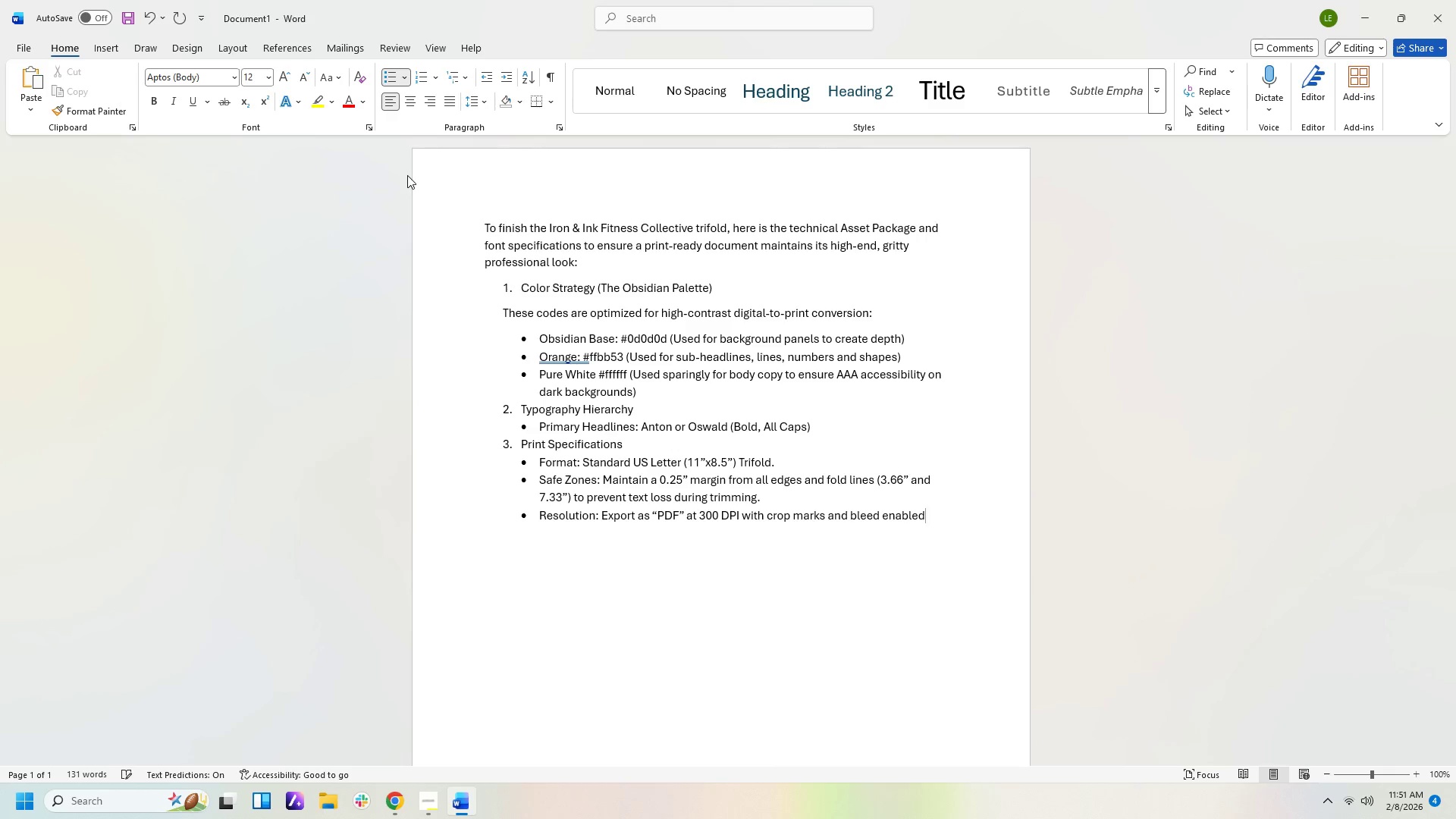 